 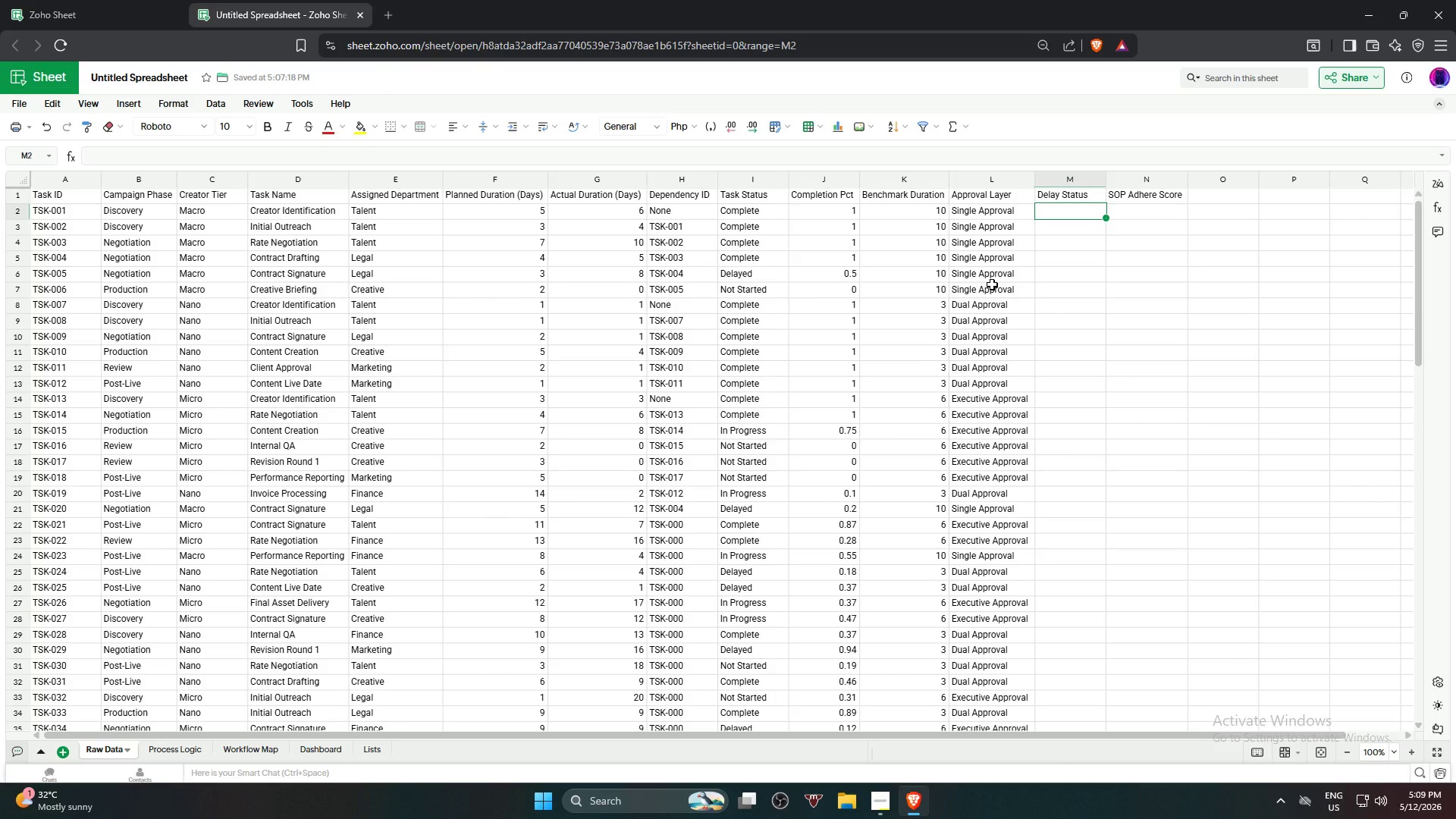 
hold_key(key=ShiftLeft, duration=0.84)
 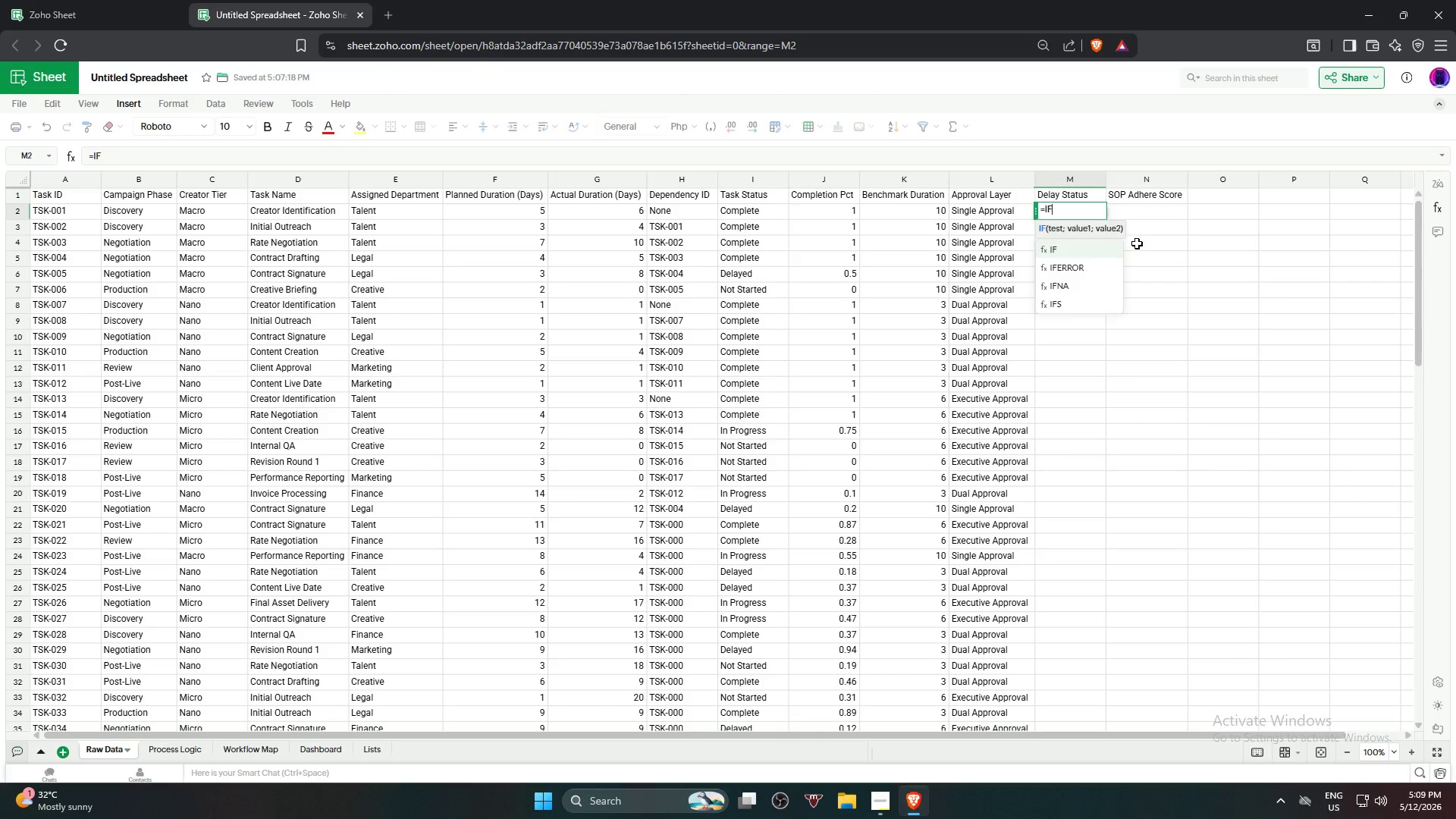 
left_click([1104, 247])
 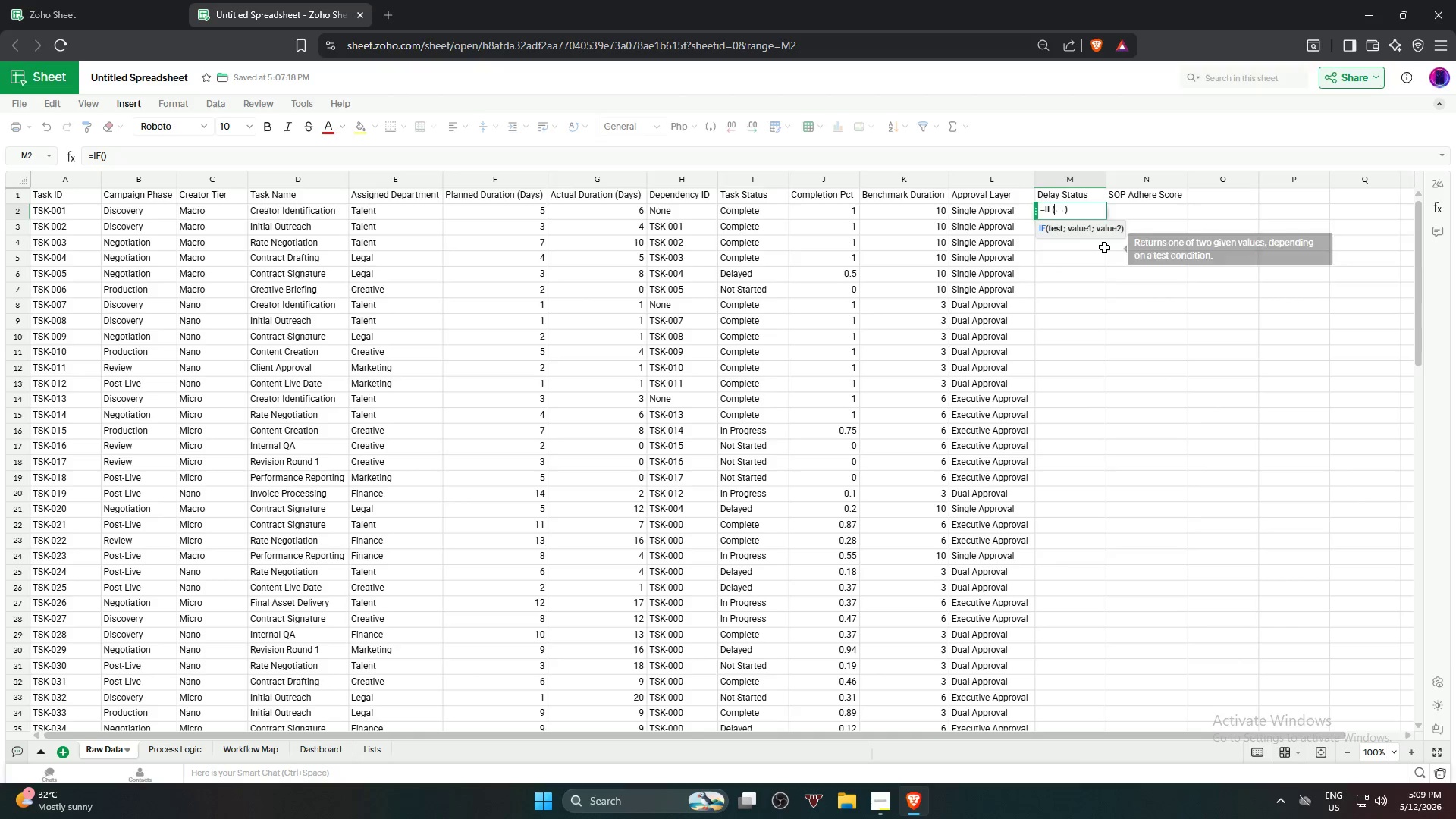 
mouse_move([1087, 244])
 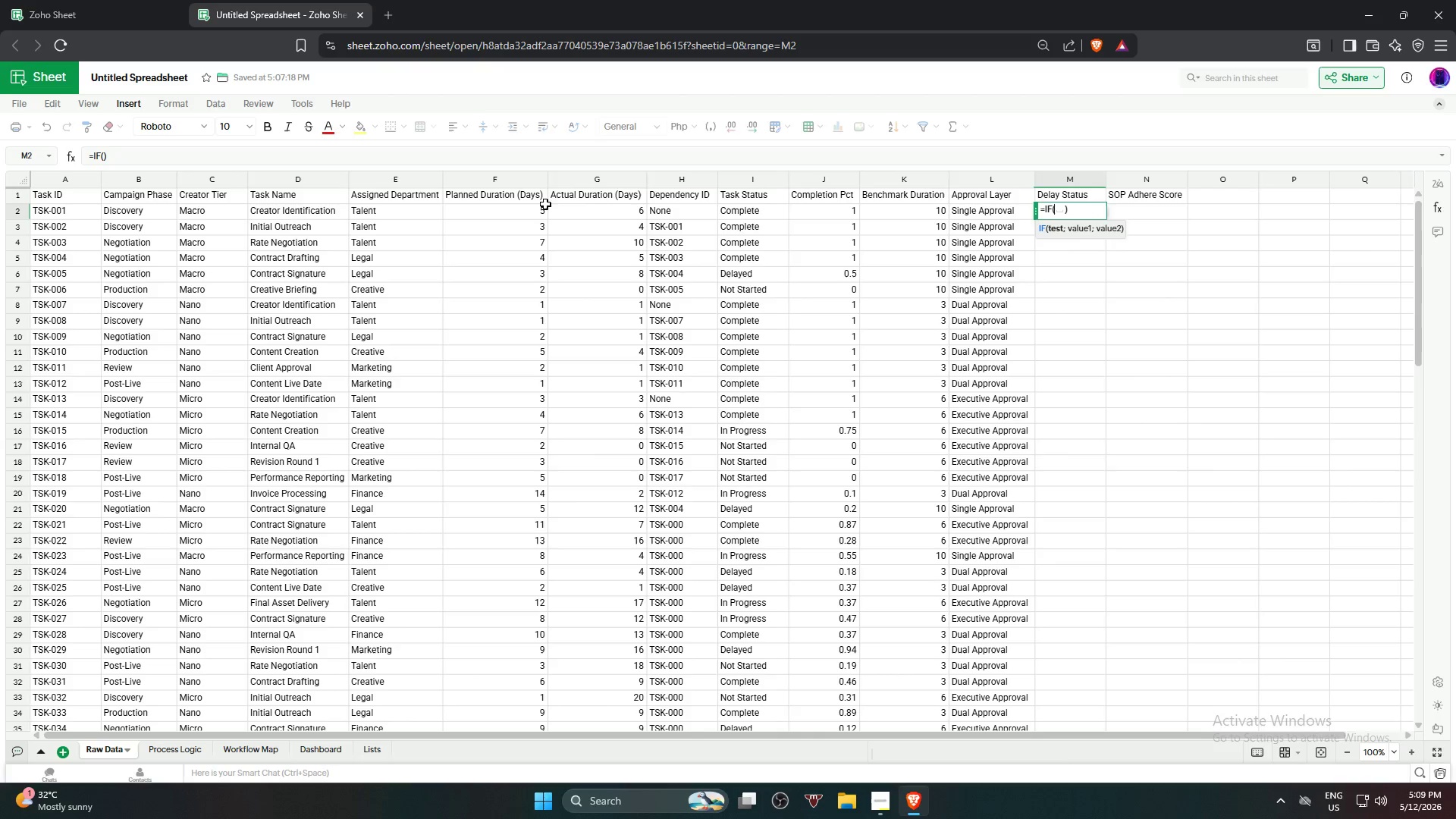 
left_click([566, 216])
 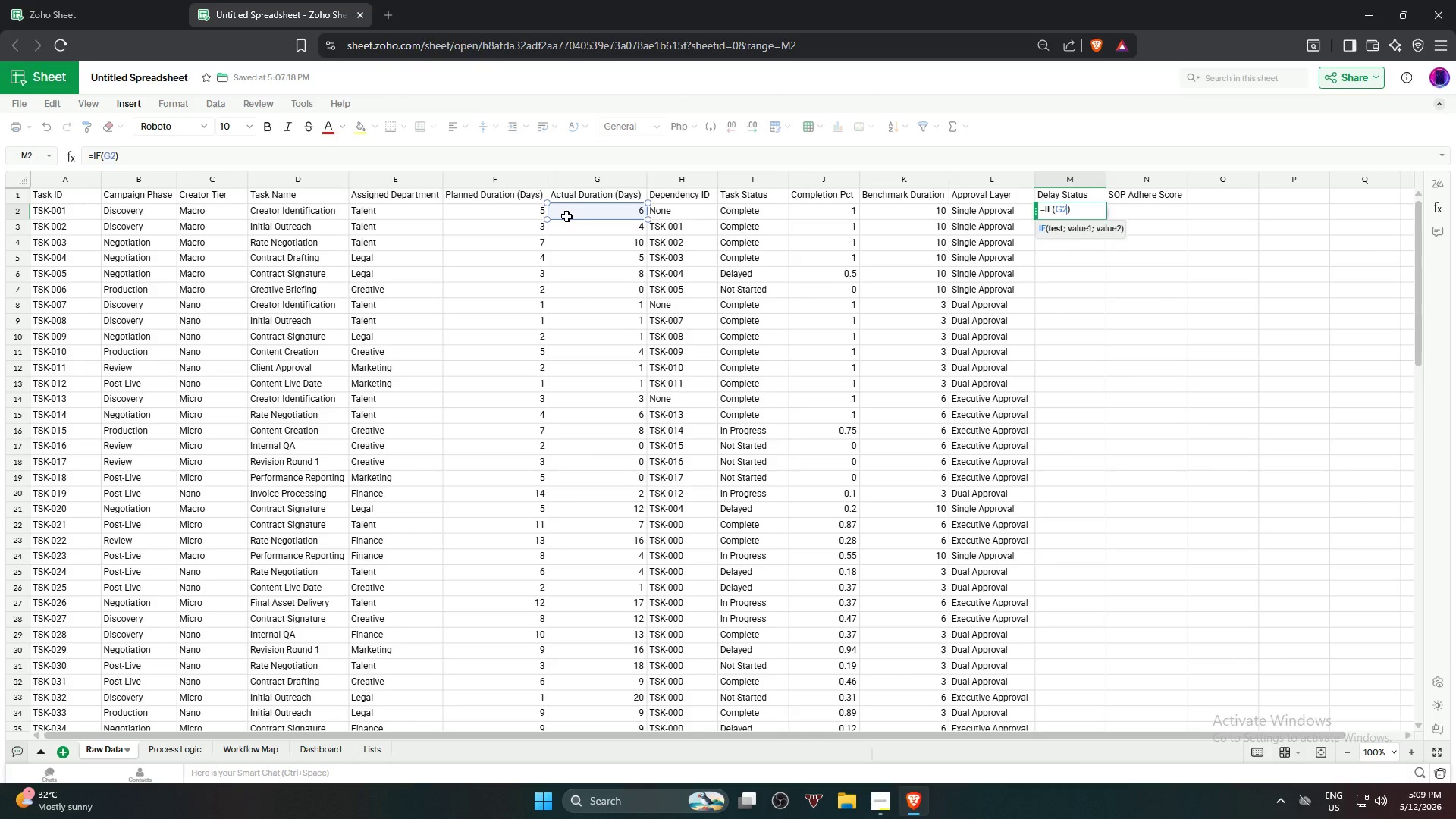 
key(Shift+ShiftRight)
 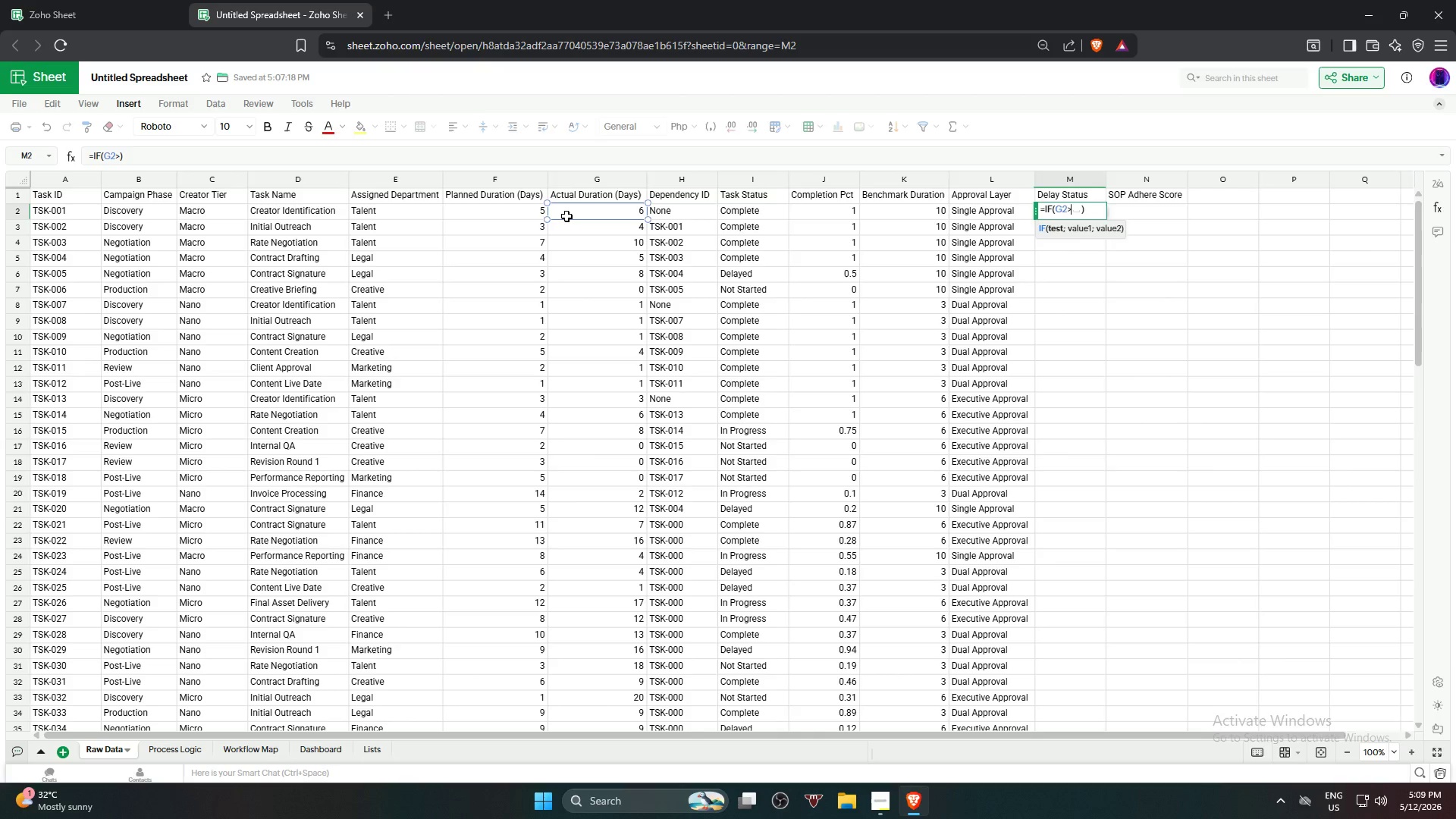 
key(Shift+Period)
 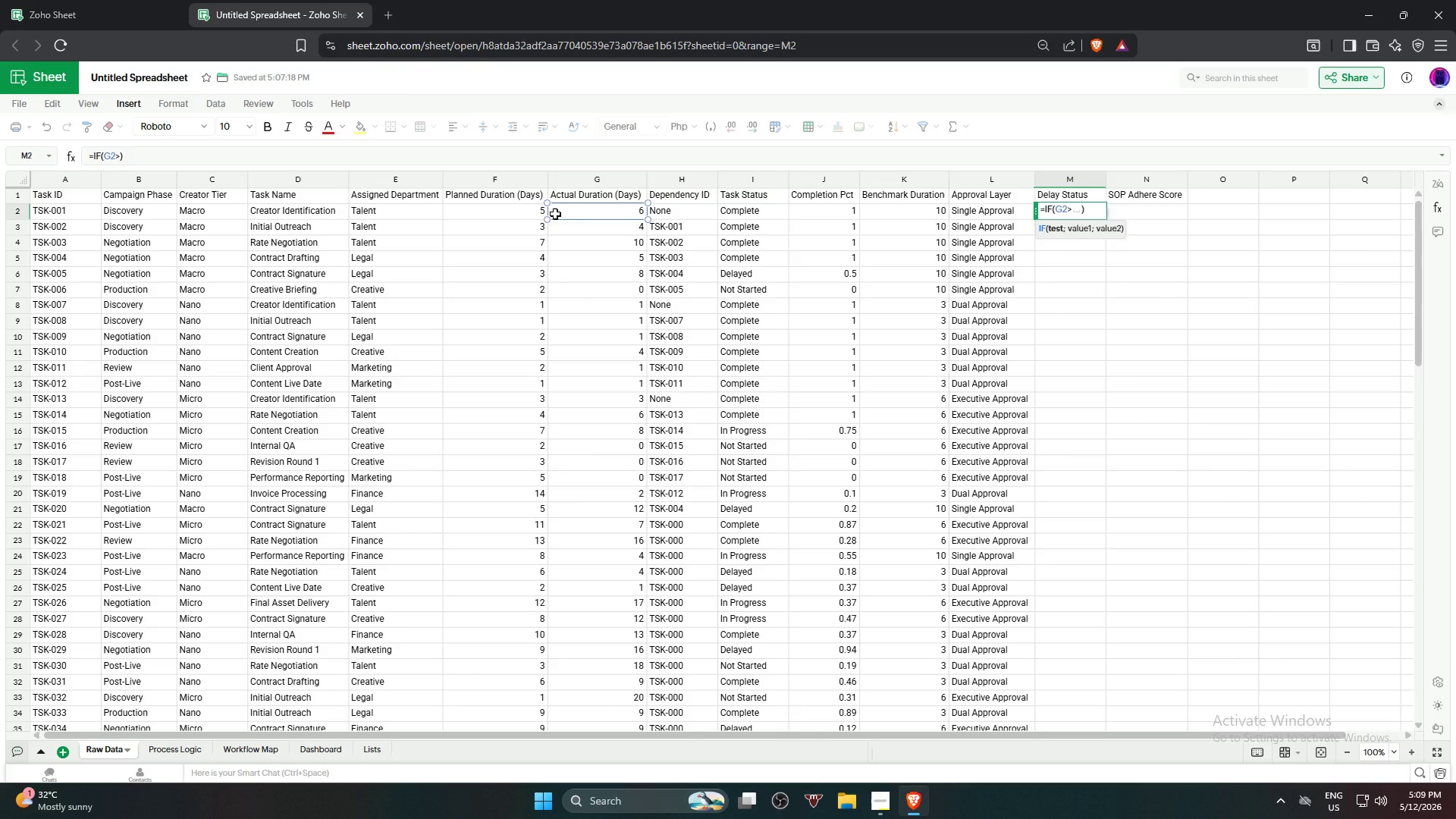 
left_click([535, 210])
 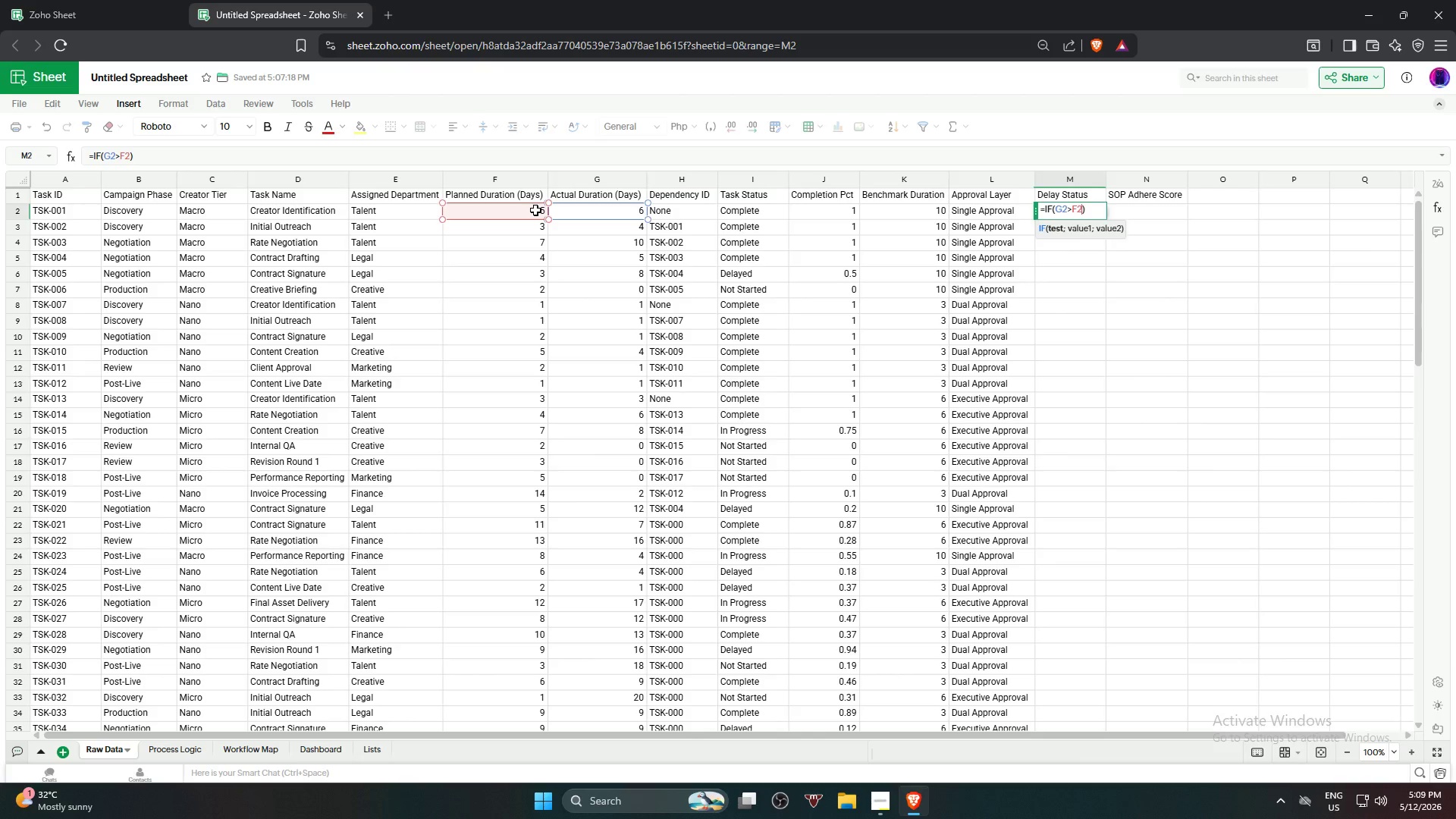 
type(,"Delayed","On Time")
 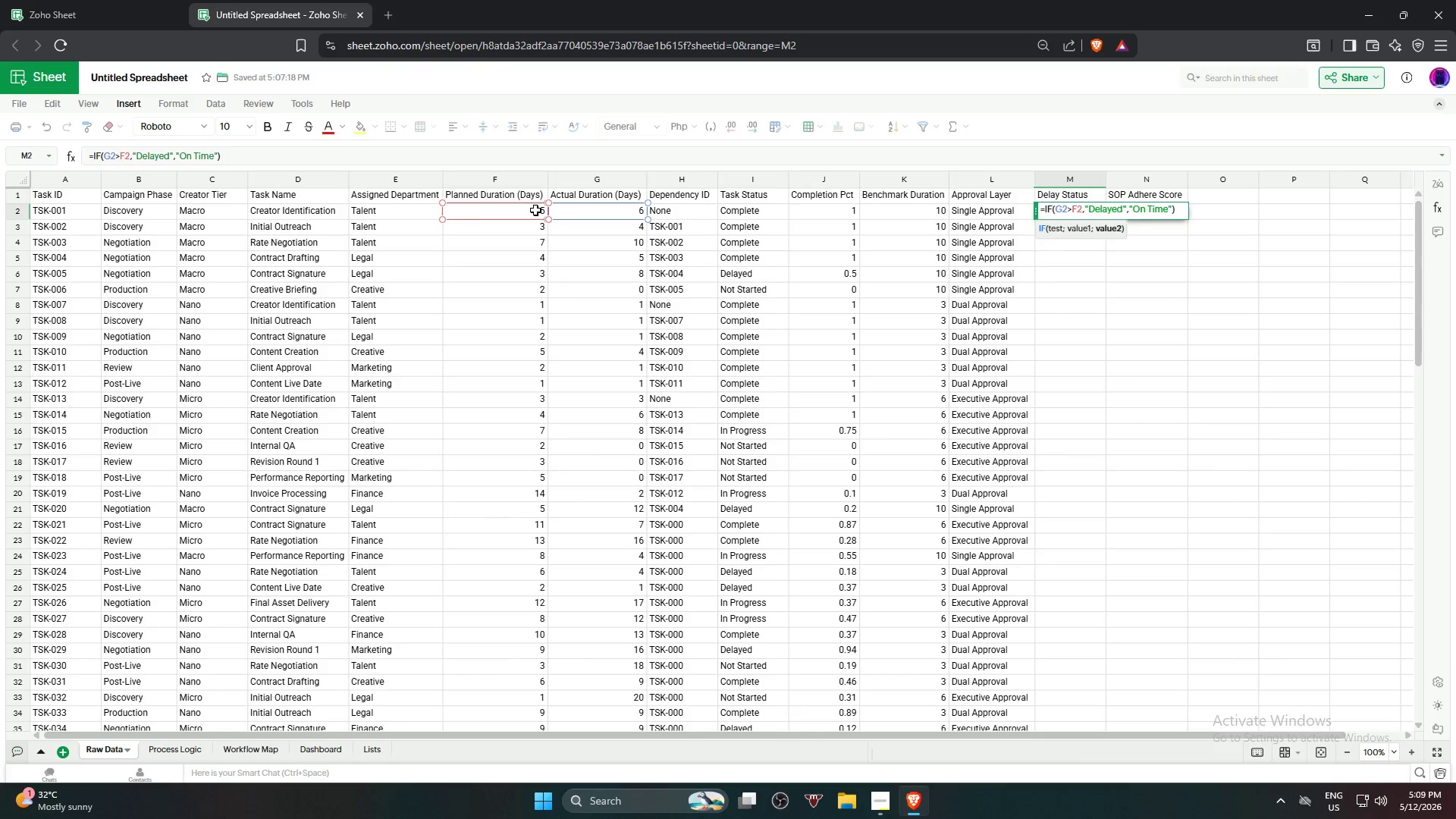 
key(Enter)
 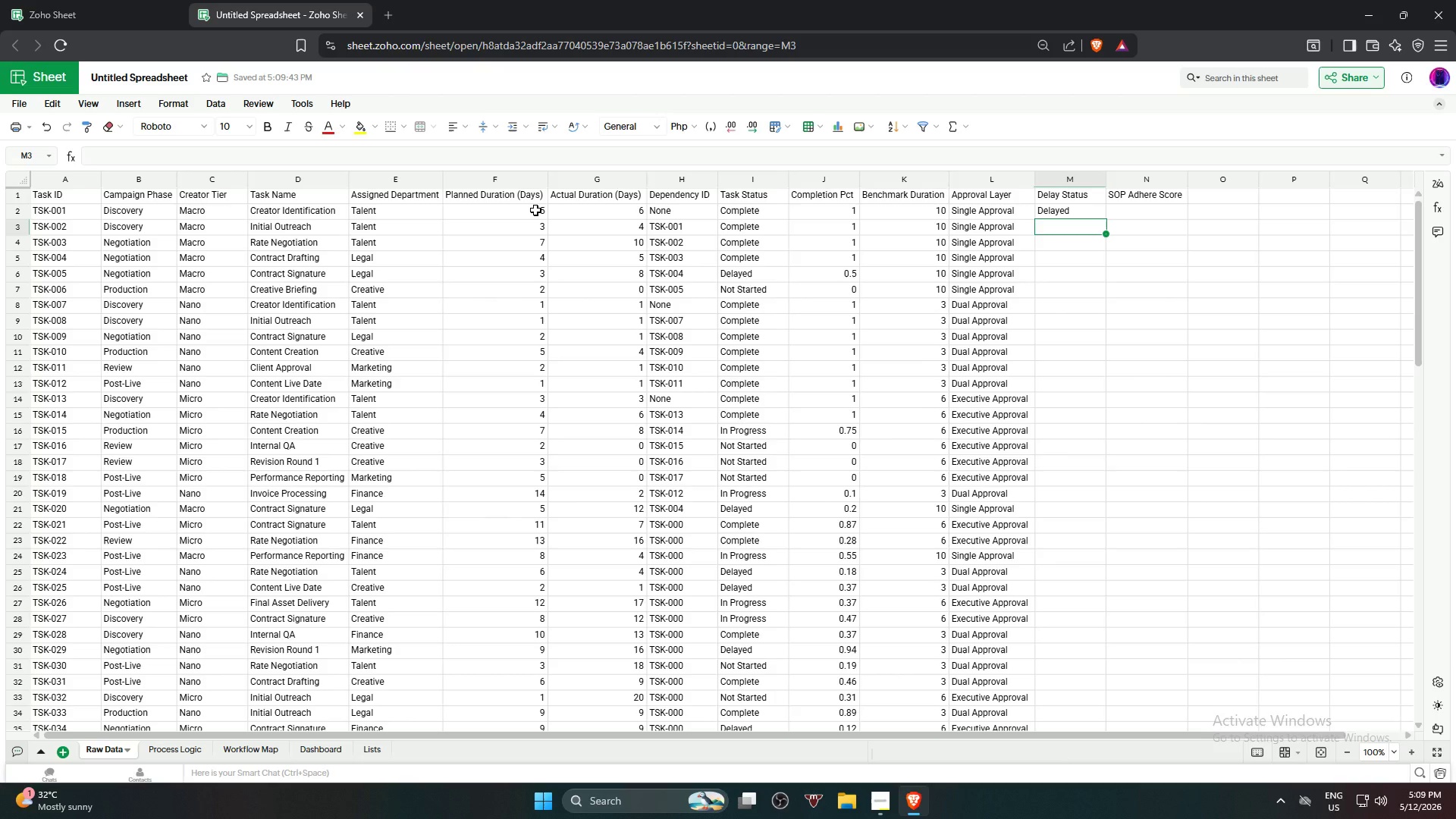 
wait(21.25)
 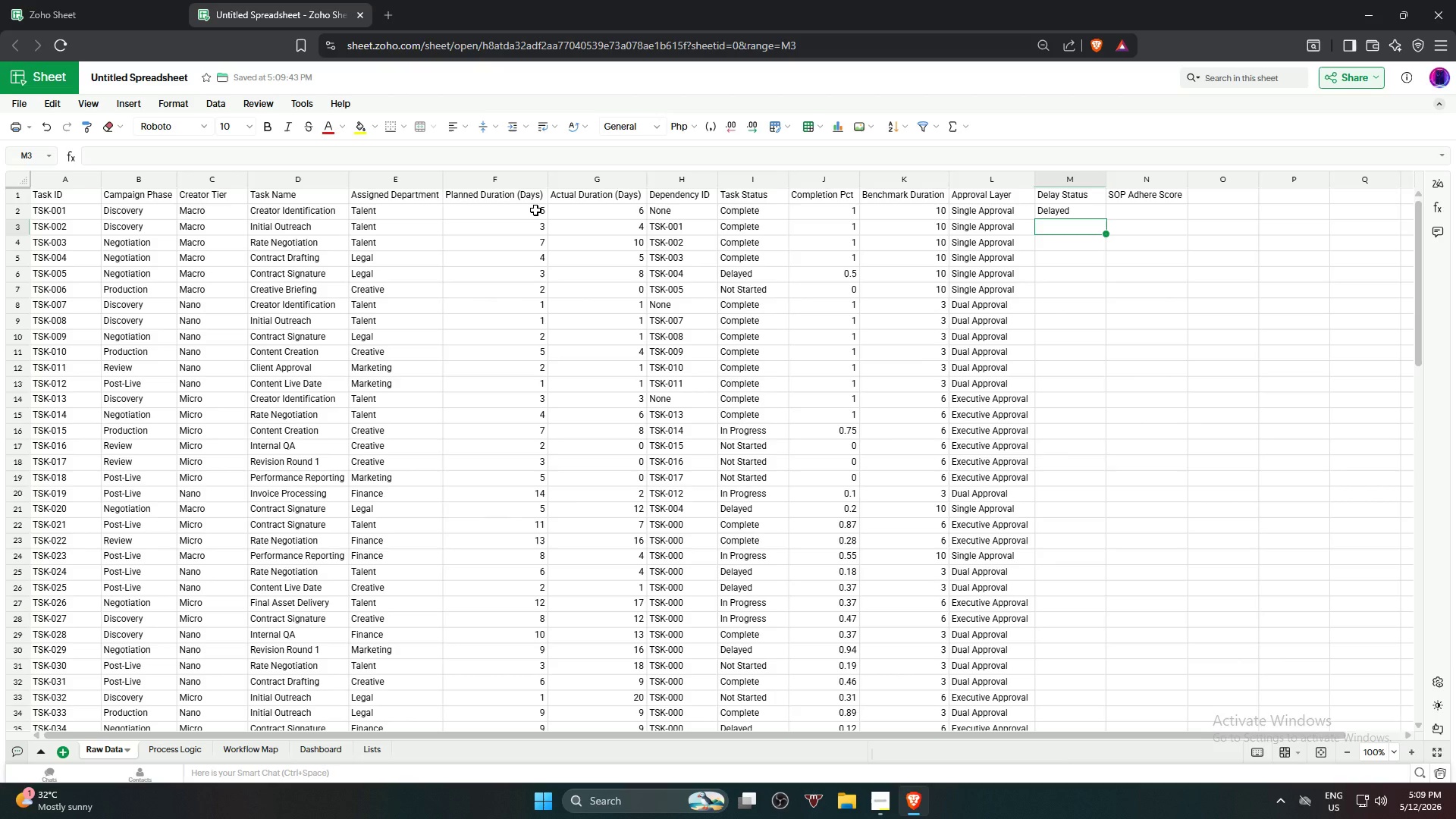 
left_click([1070, 217])
 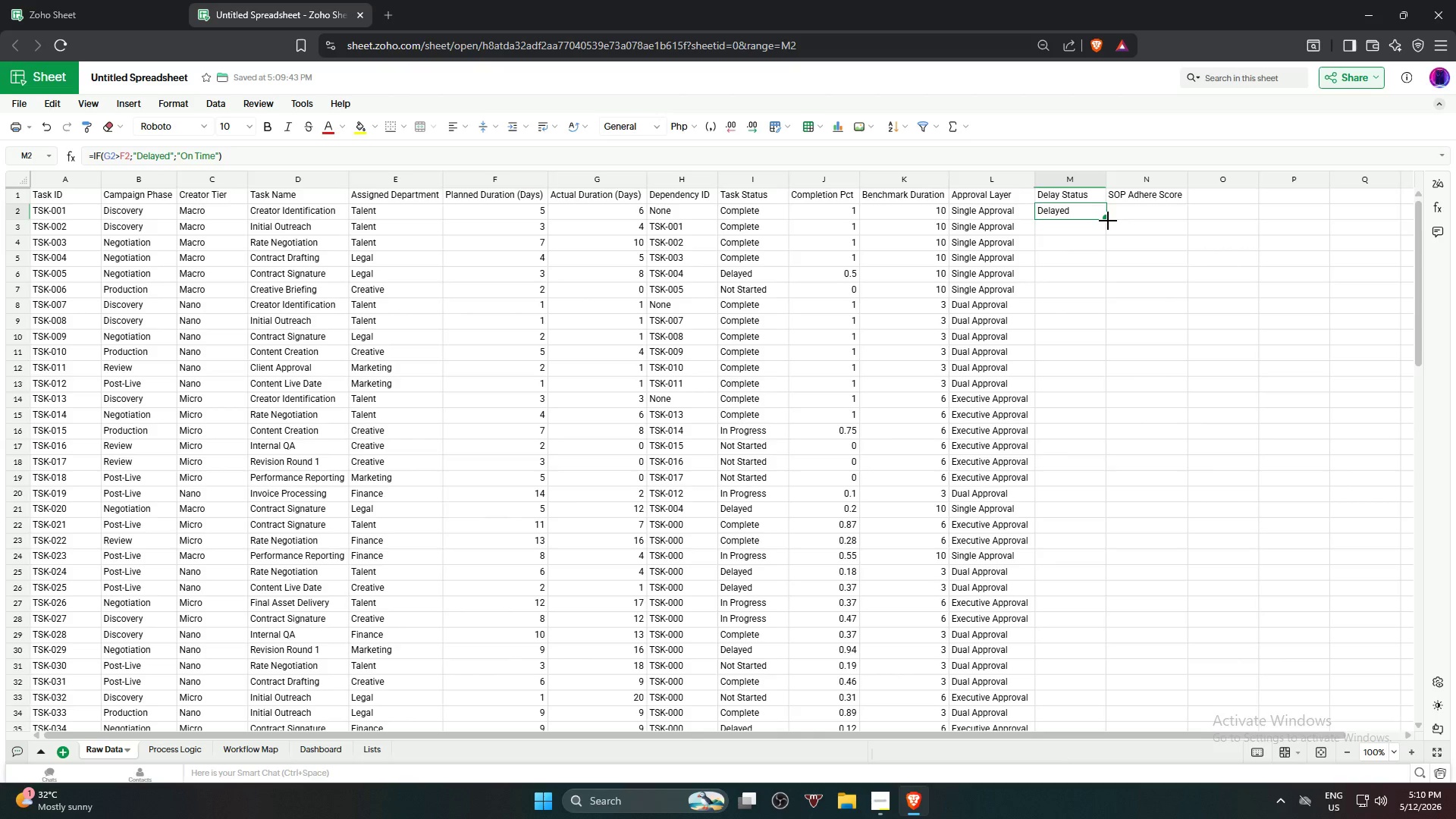 
left_click_drag(start_coordinate=[1108, 221], to_coordinate=[1109, 383])
 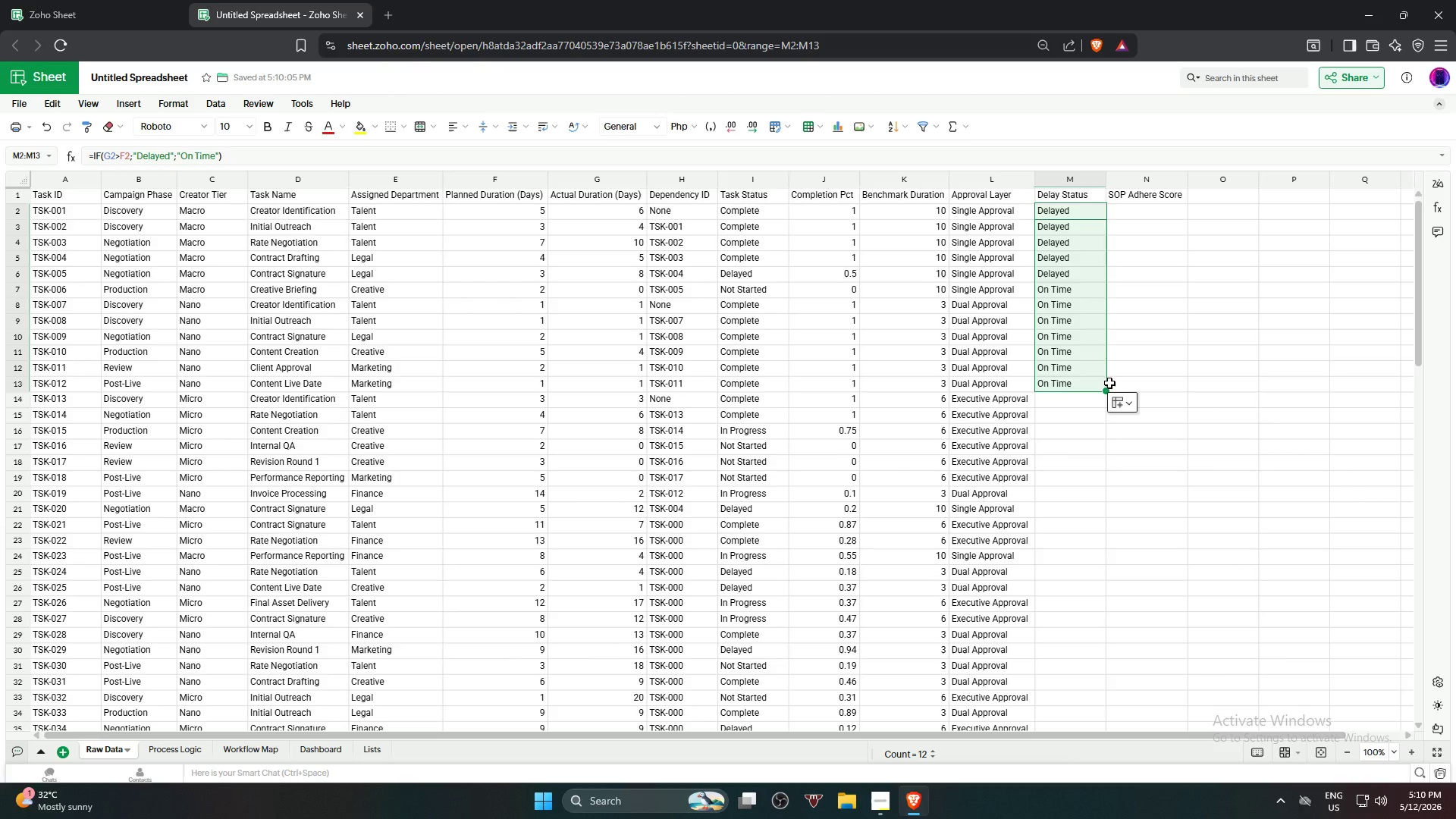 
scroll: coordinate [1109, 383], scroll_direction: down, amount: 2.0
 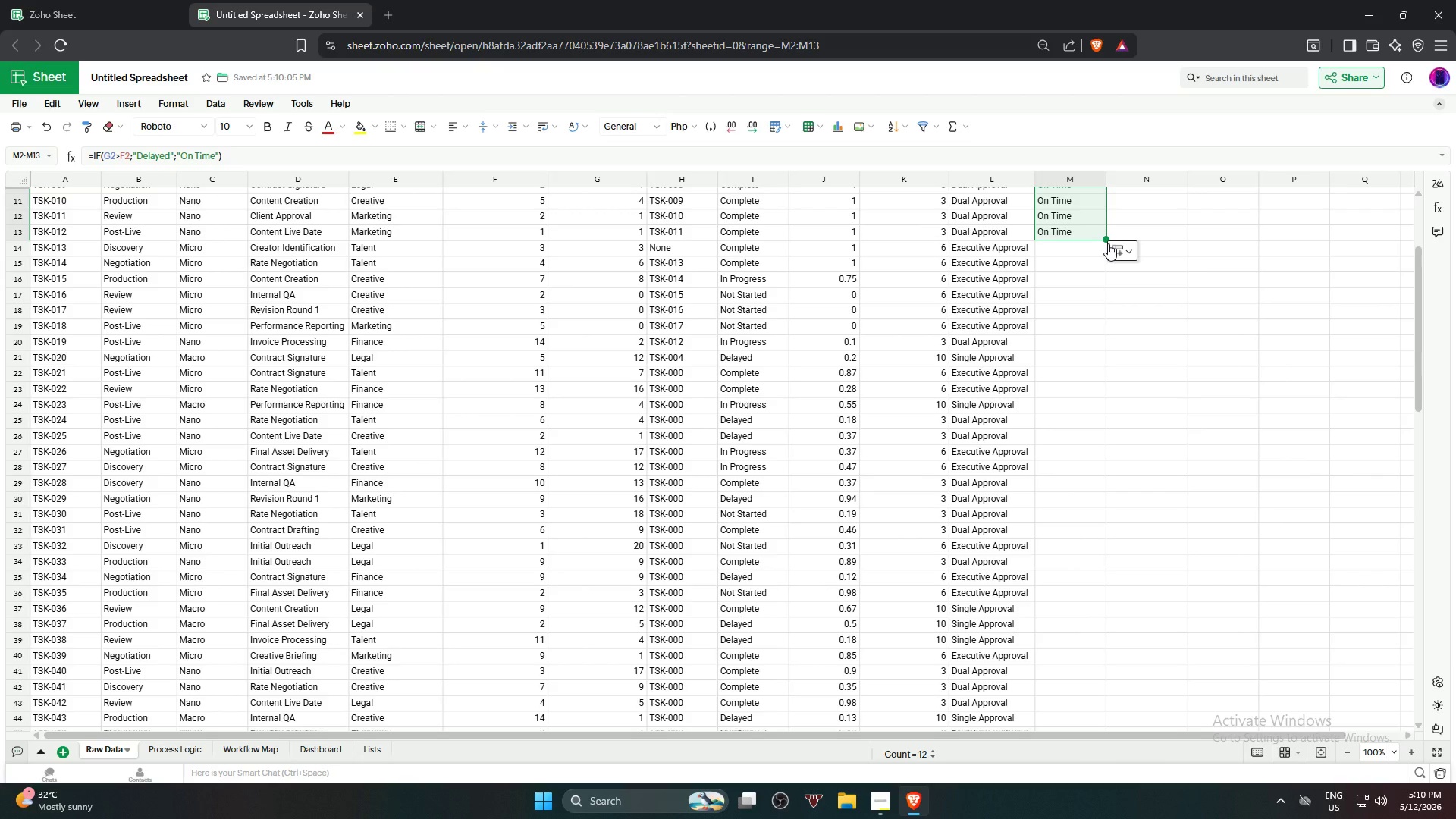 
wait(15.67)
 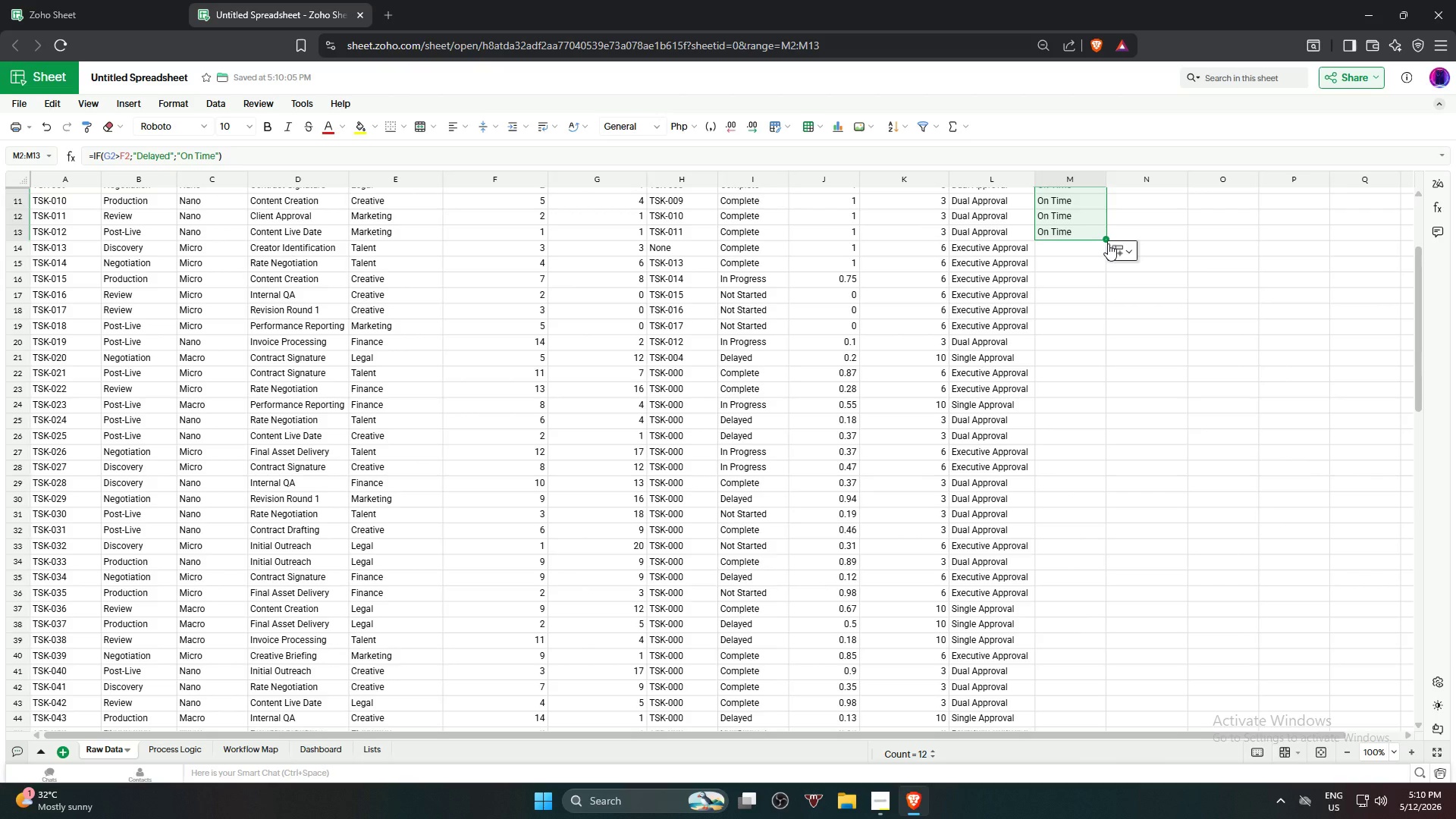 
left_click_drag(start_coordinate=[1103, 238], to_coordinate=[1056, 558])
 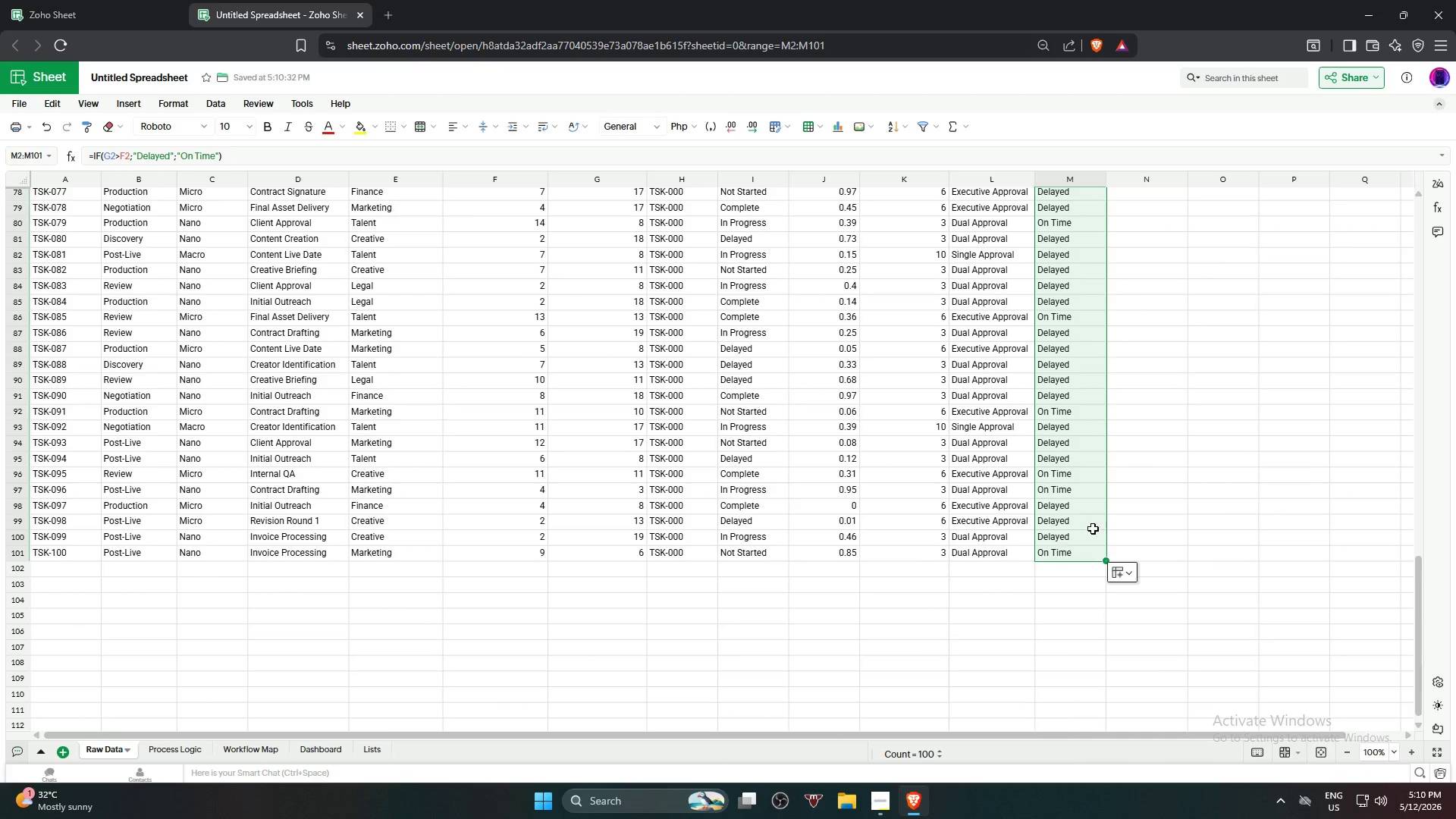 
scroll: coordinate [1081, 632], scroll_direction: down, amount: 11.0
 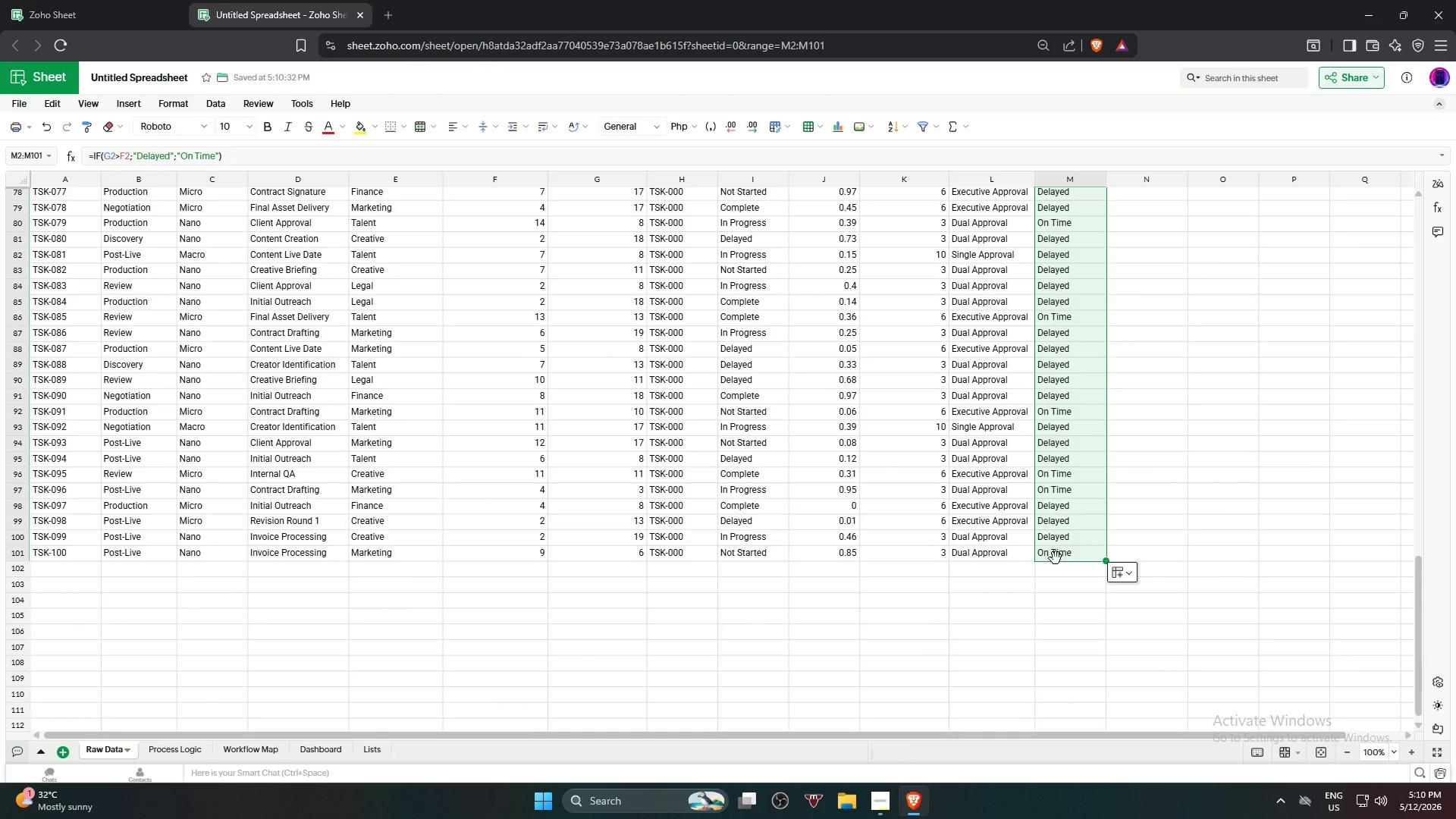 
left_click([1163, 485])
 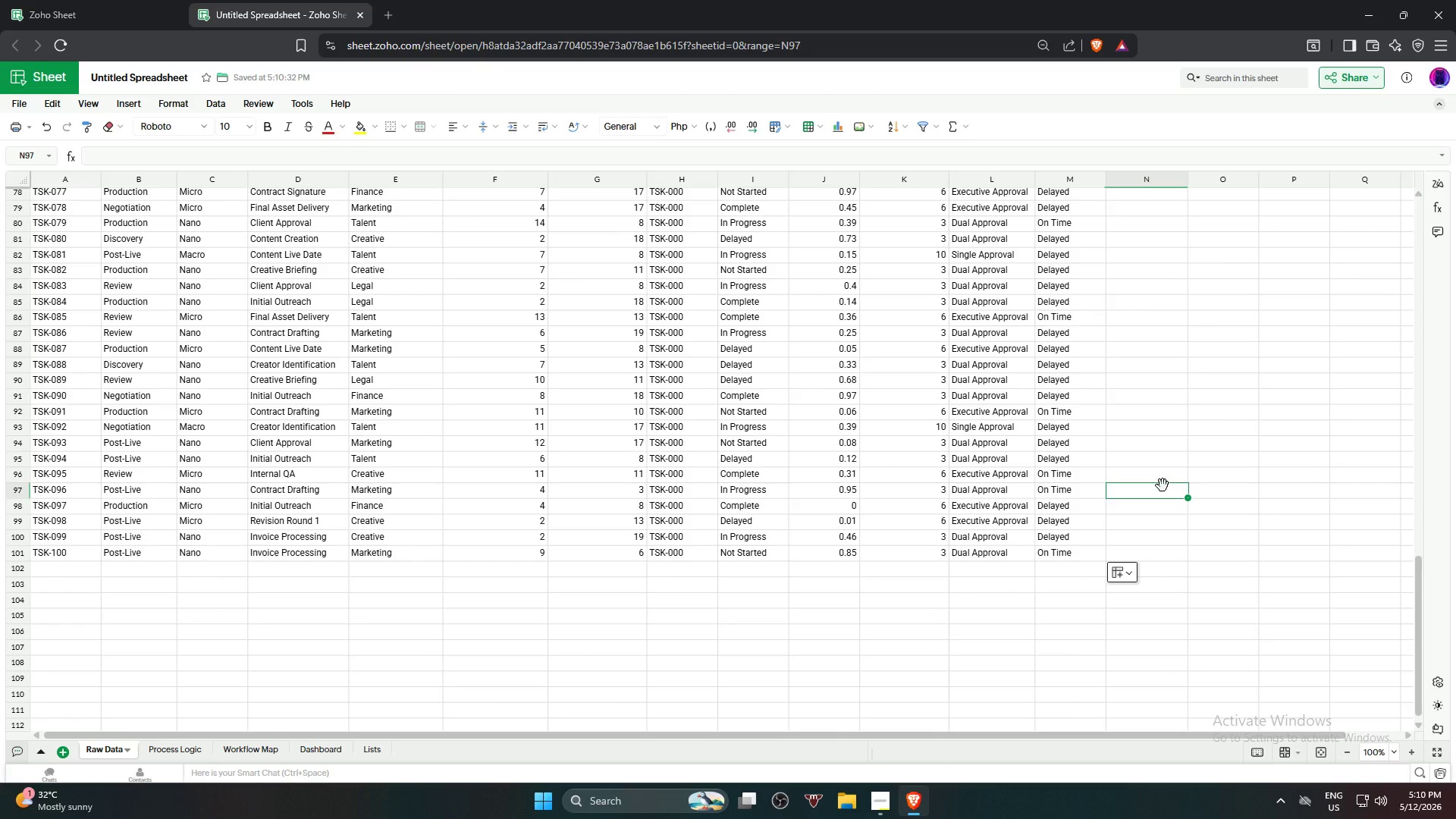 
wait(19.7)
 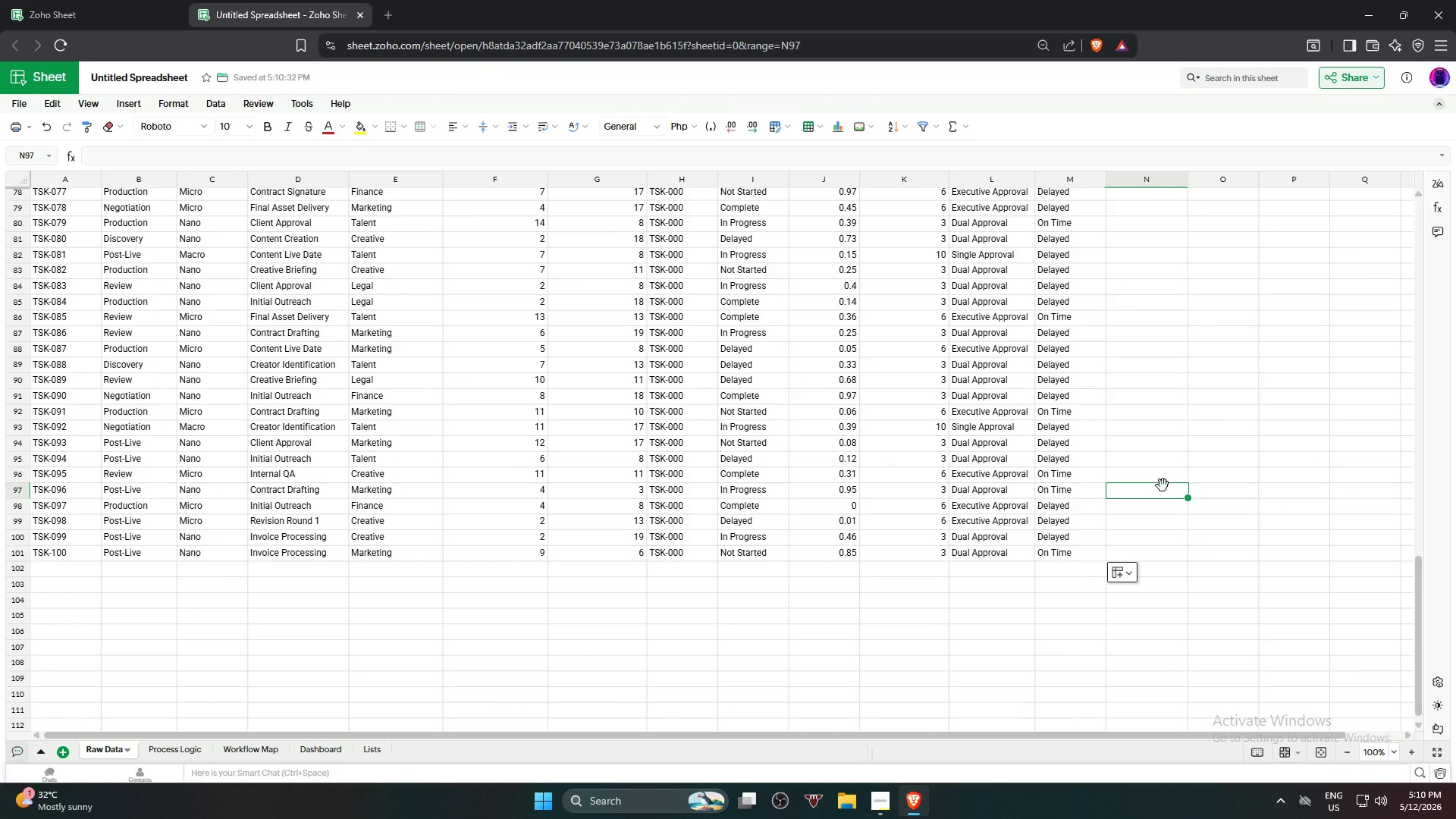 
scroll: coordinate [1163, 487], scroll_direction: up, amount: 33.0
 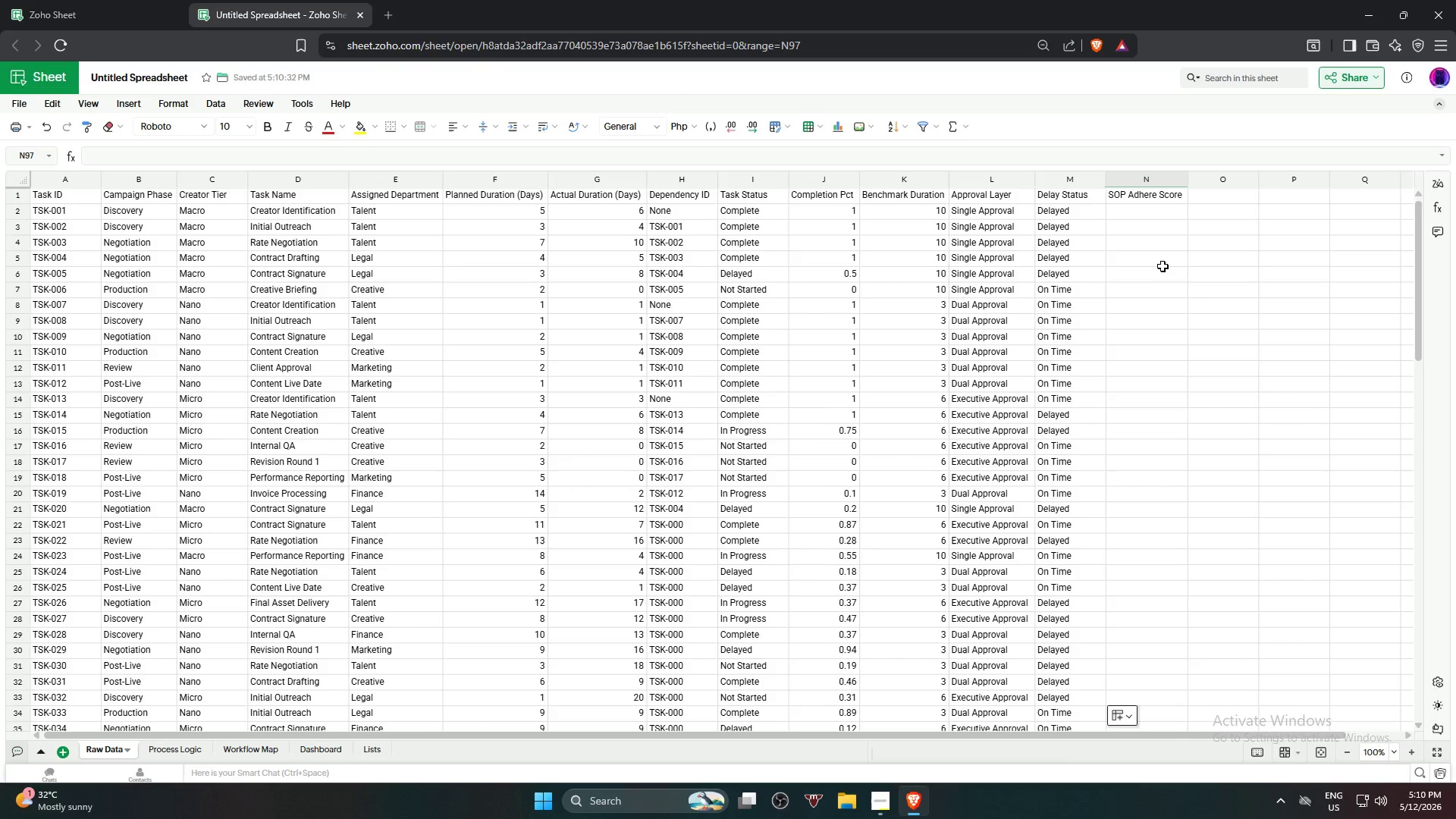 
left_click([1171, 219])
 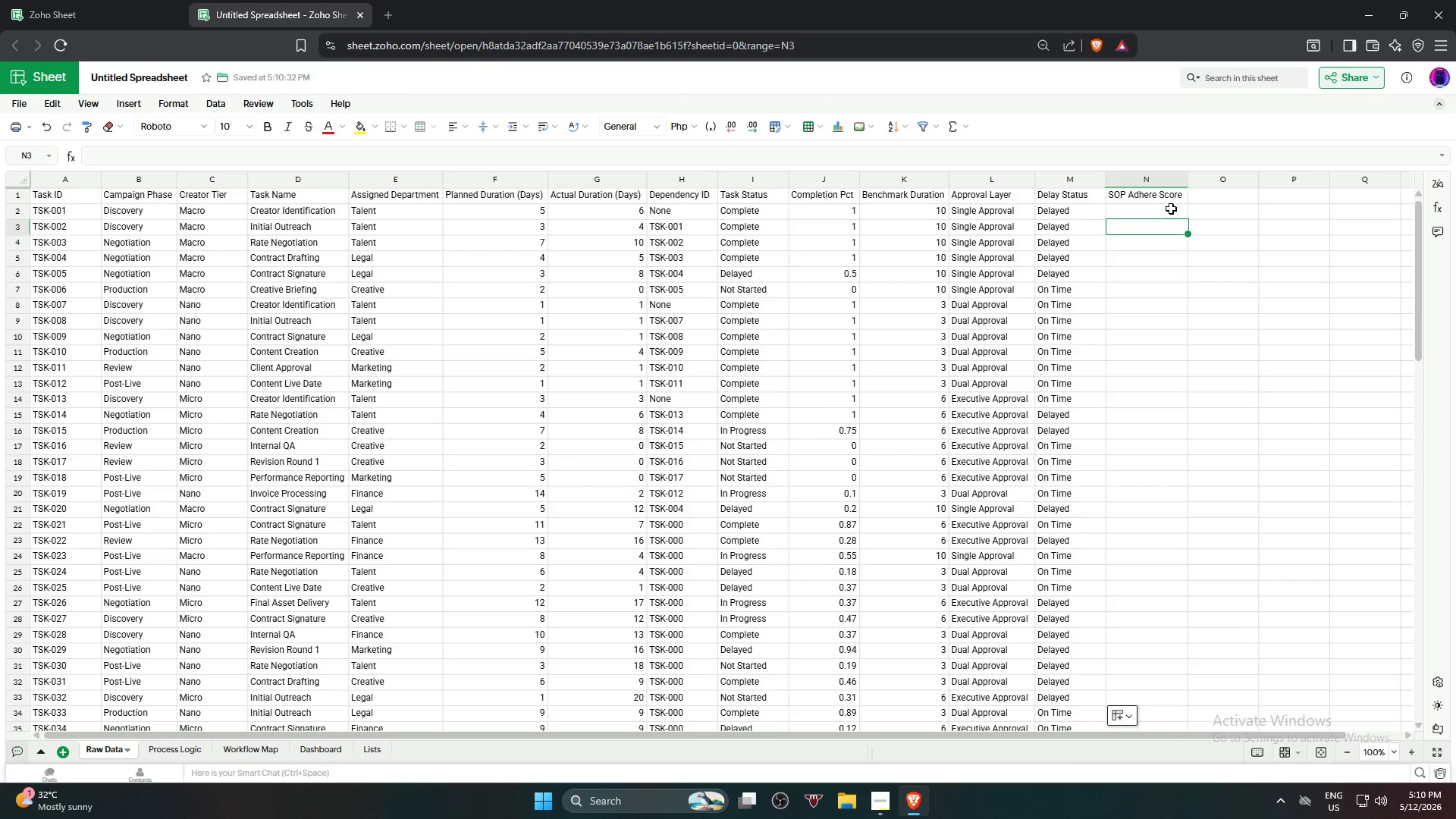 
left_click([1171, 209])
 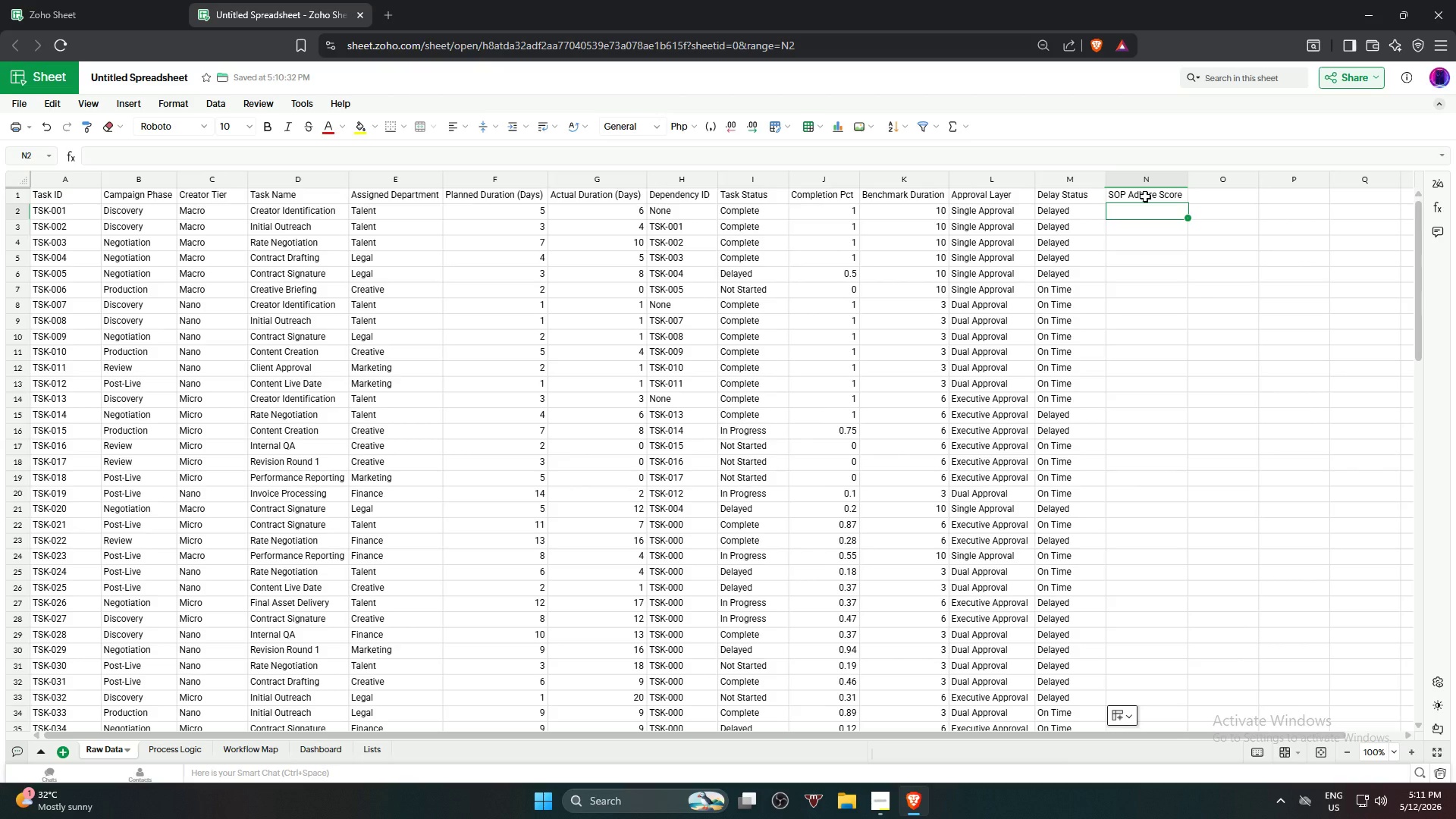 
wait(16.23)
 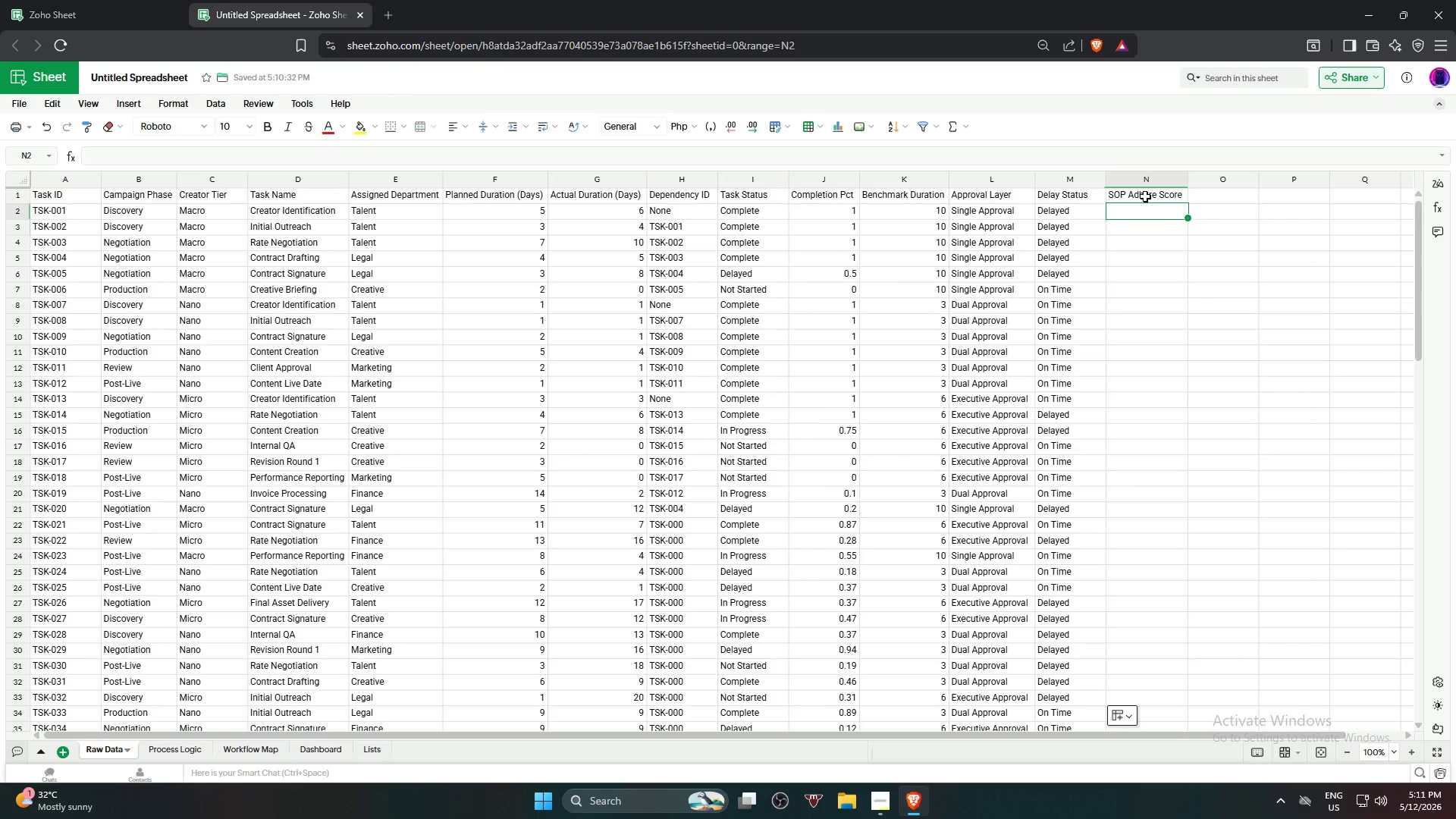 
left_click([1213, 192])
 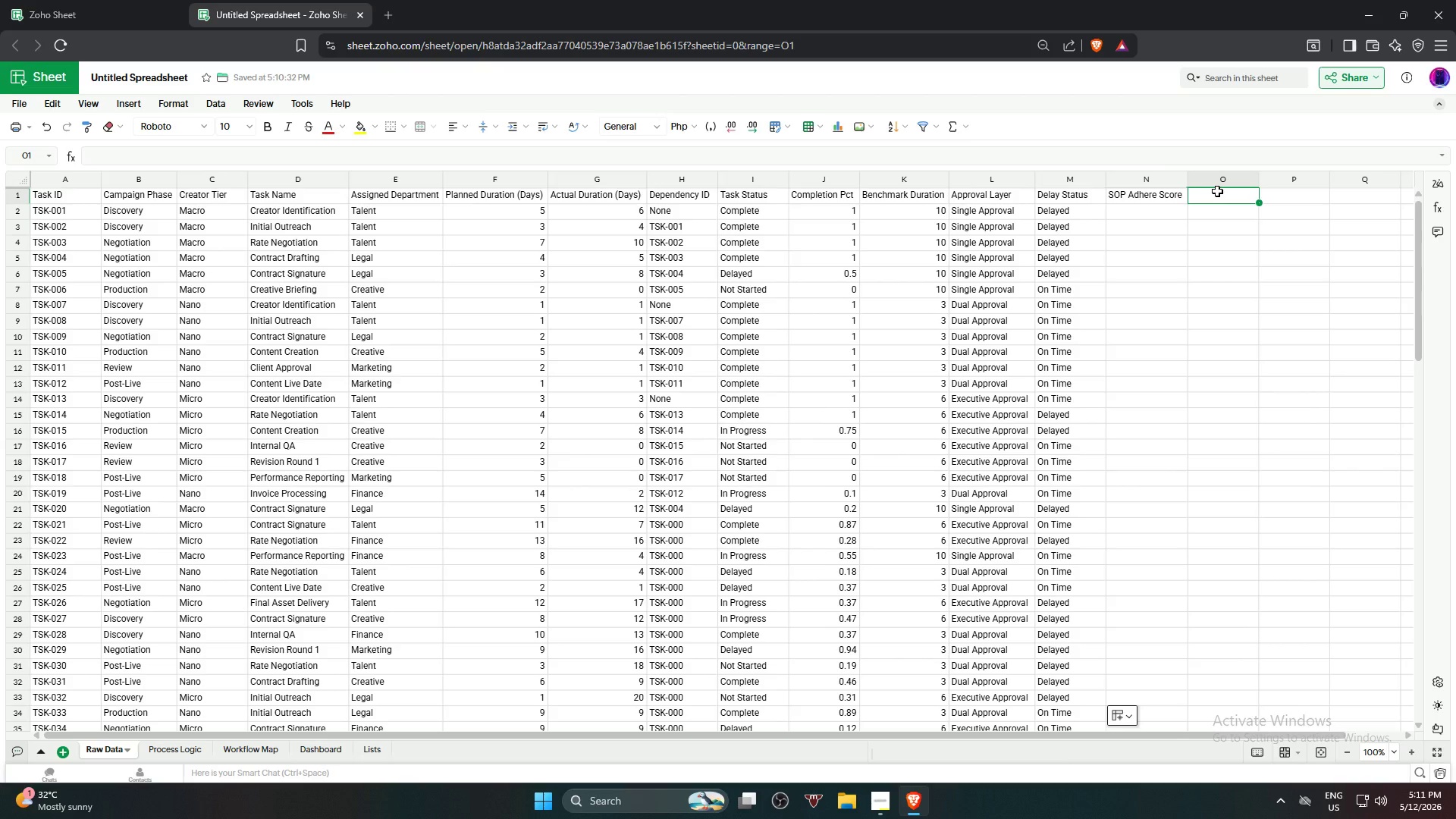 
wait(21.86)
 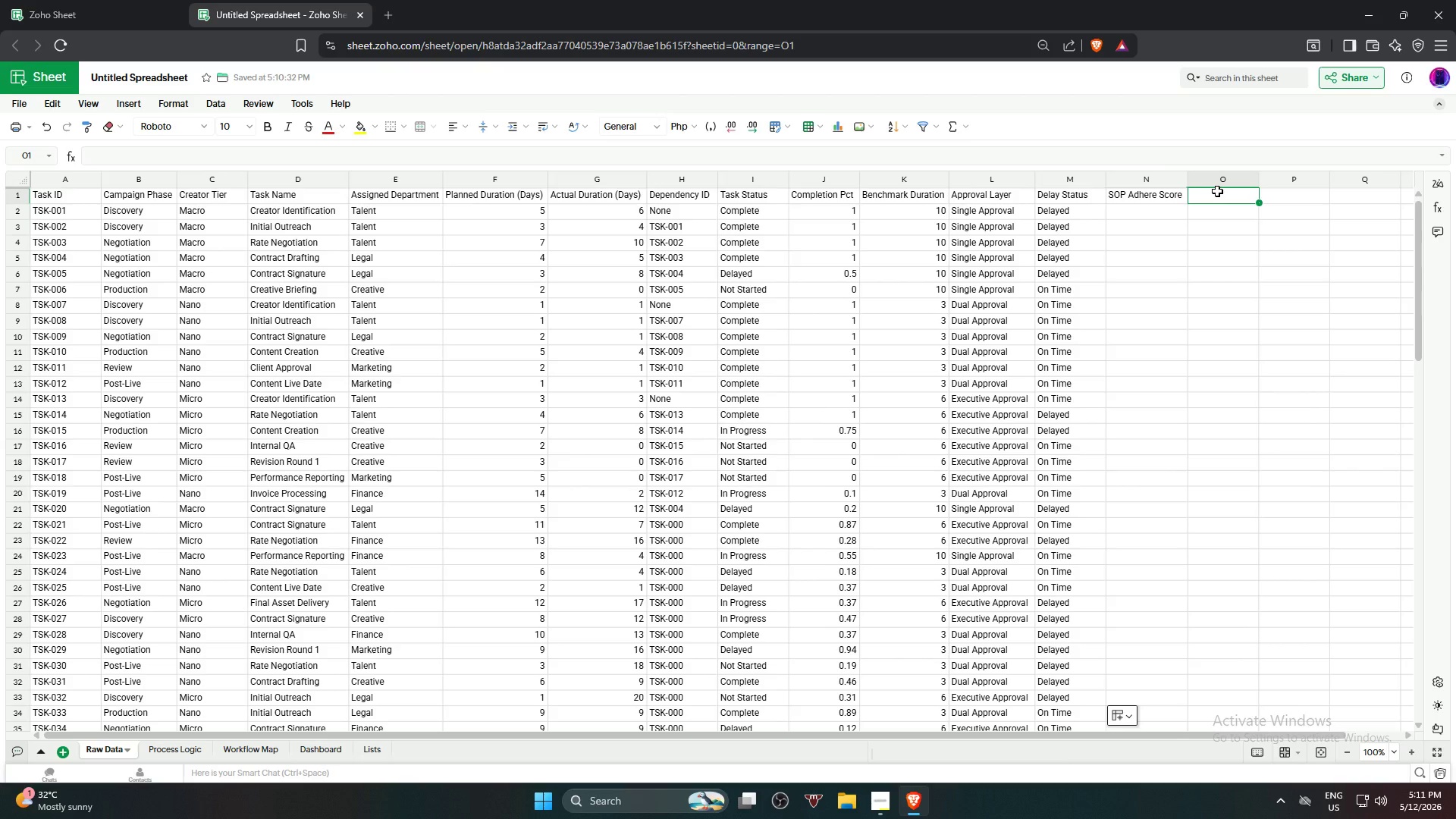 
type(depe)
key(Backspace)
key(Backspace)
key(Backspace)
key(Backspace)
key(Backspace)
key(Backspace)
key(Backspace)
type(Dependency Delay Flag)
key(Tab)
 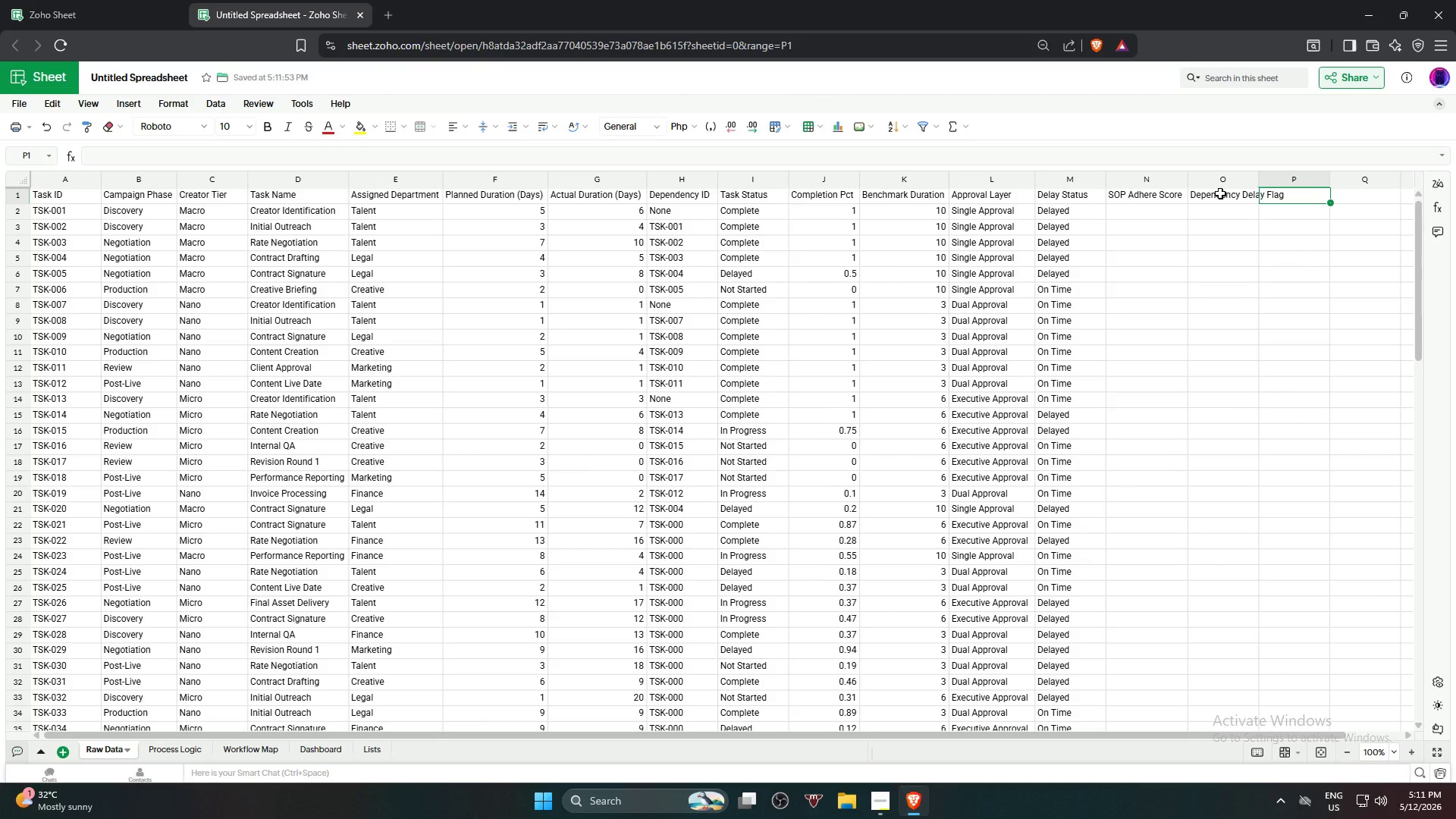 
wait(9.41)
 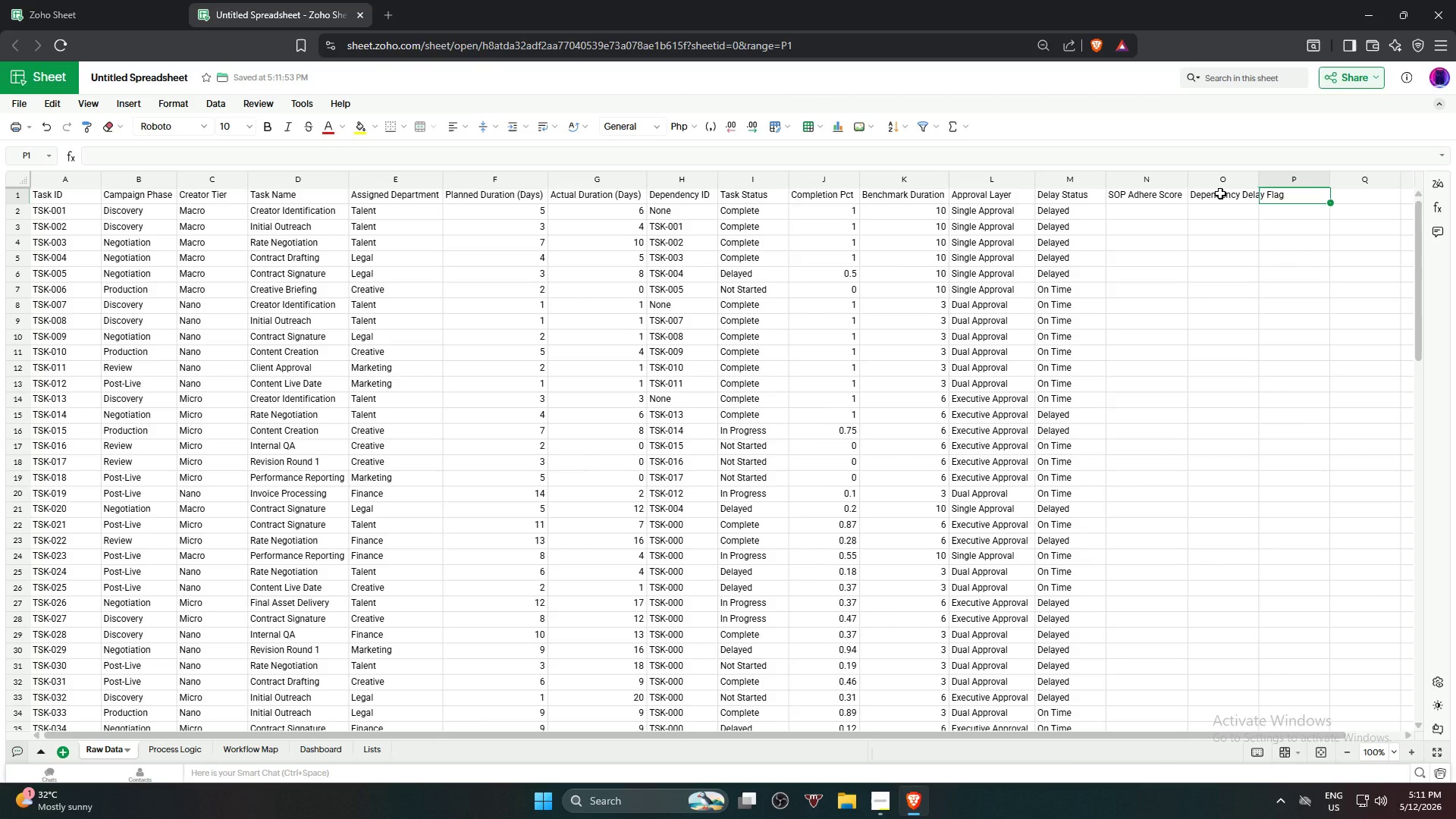 
type(Checklist Done)
key(Tab)
type(Proge)
key(Backspace)
type(ress Bar)
key(Tab)
type(Total Tasks)
key(Tab)
type(Delayye)
key(Backspace)
key(Backspace)
type(ed Tasks)
key(Tab)
type(Complee)
key(Backspace)
type(te Task)
key(Tab)
 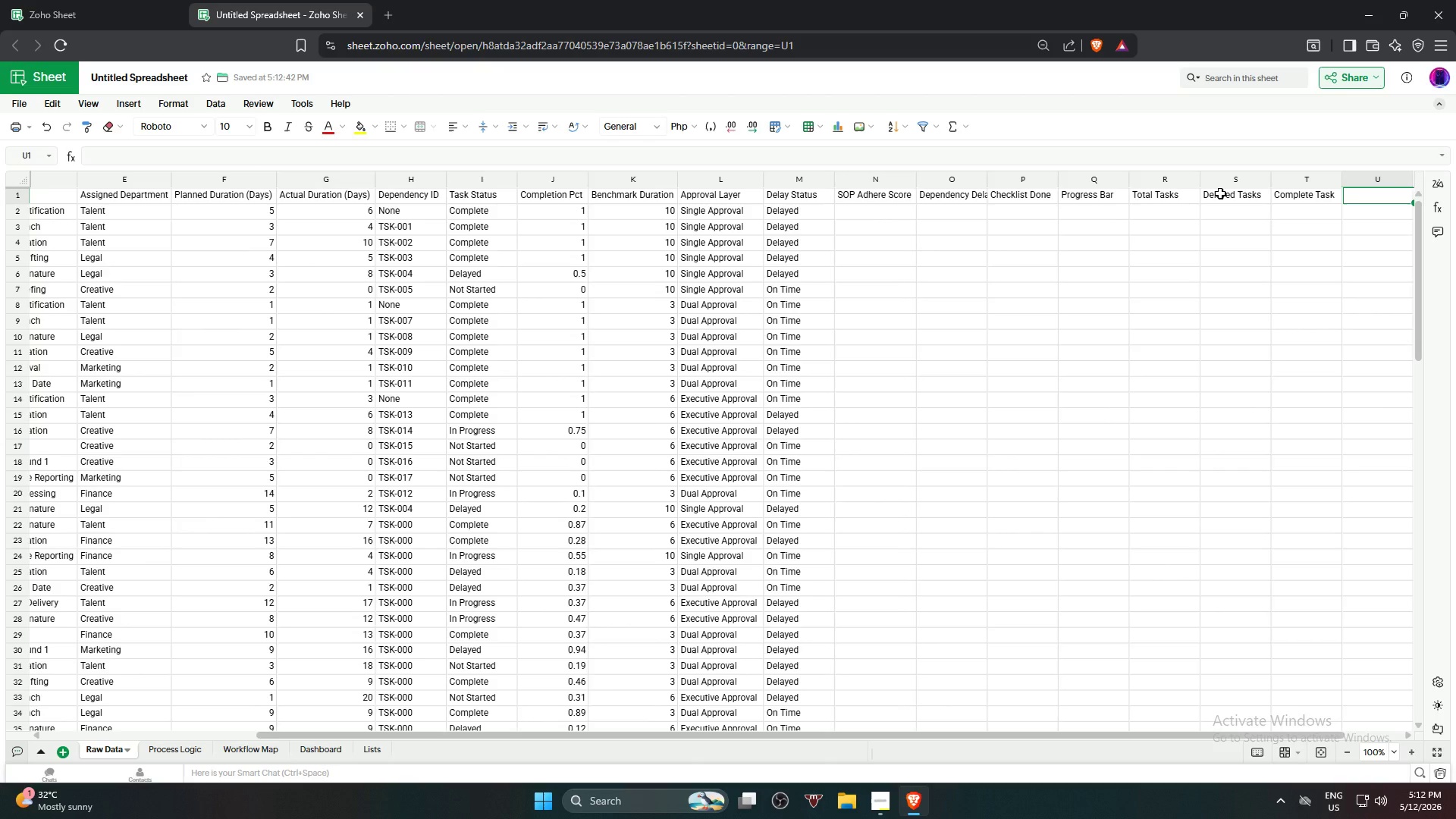 
key(ArrowLeft)
 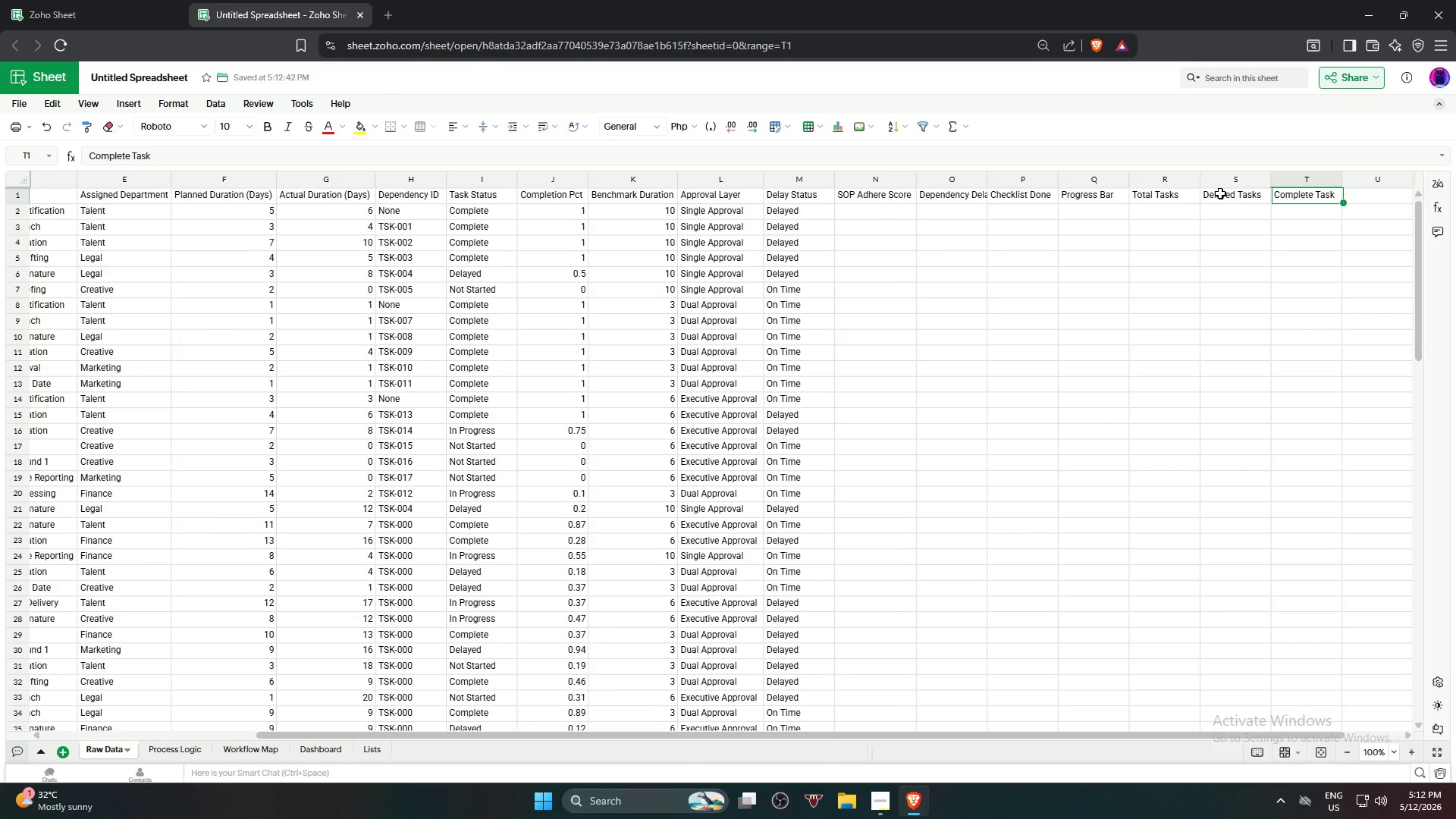 
type(COmp)
key(Backspace)
key(Backspace)
key(Backspace)
type(omplete Tasks)
key(Tab)
type(Avg SOP Score)
key(Tab)
type(Complwetio)
key(Backspace)
key(Backspace)
key(Backspace)
key(Backspace)
type(tion %)
key(Tab)
type(Ma)
 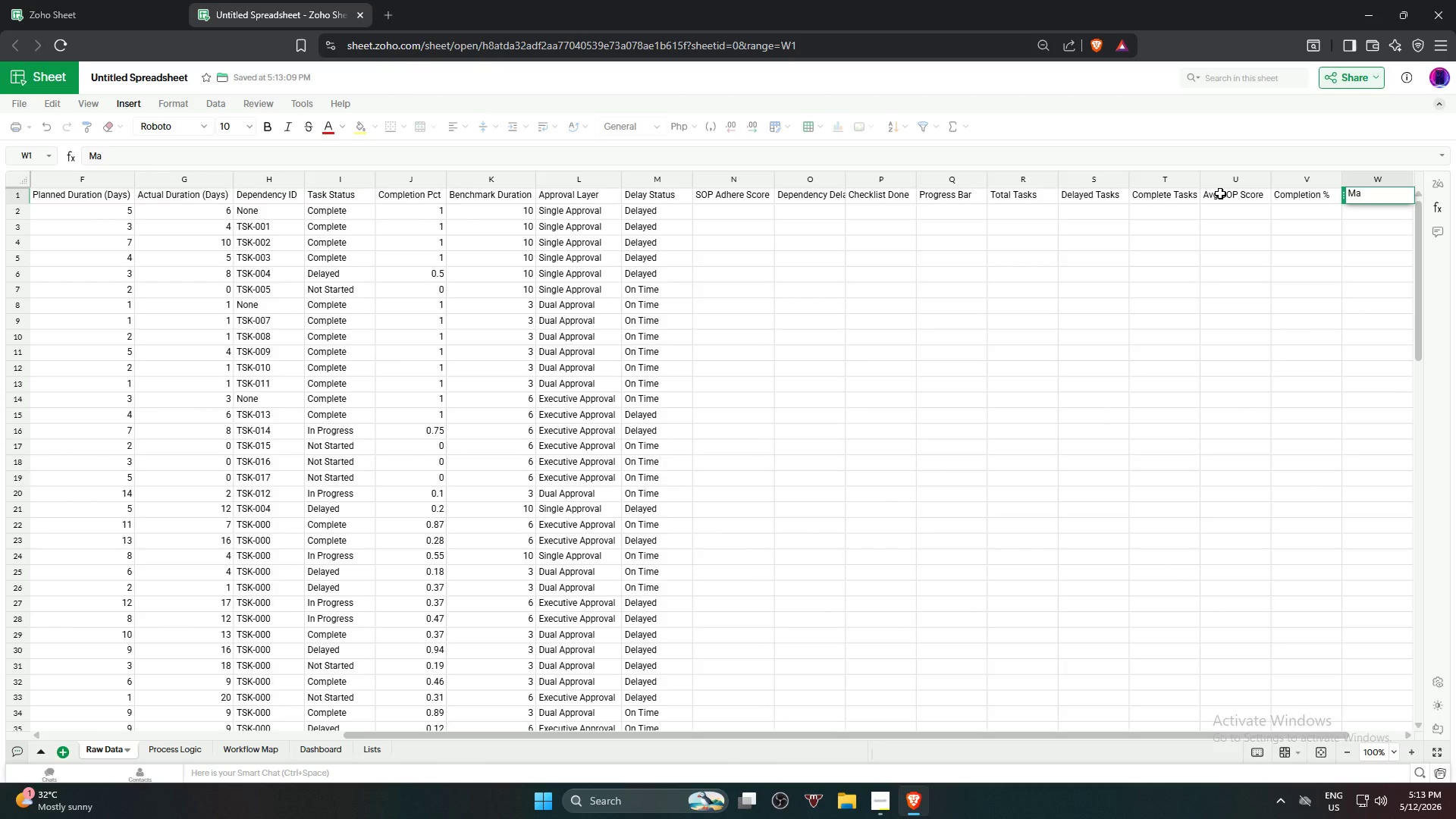 
wait(7.73)
 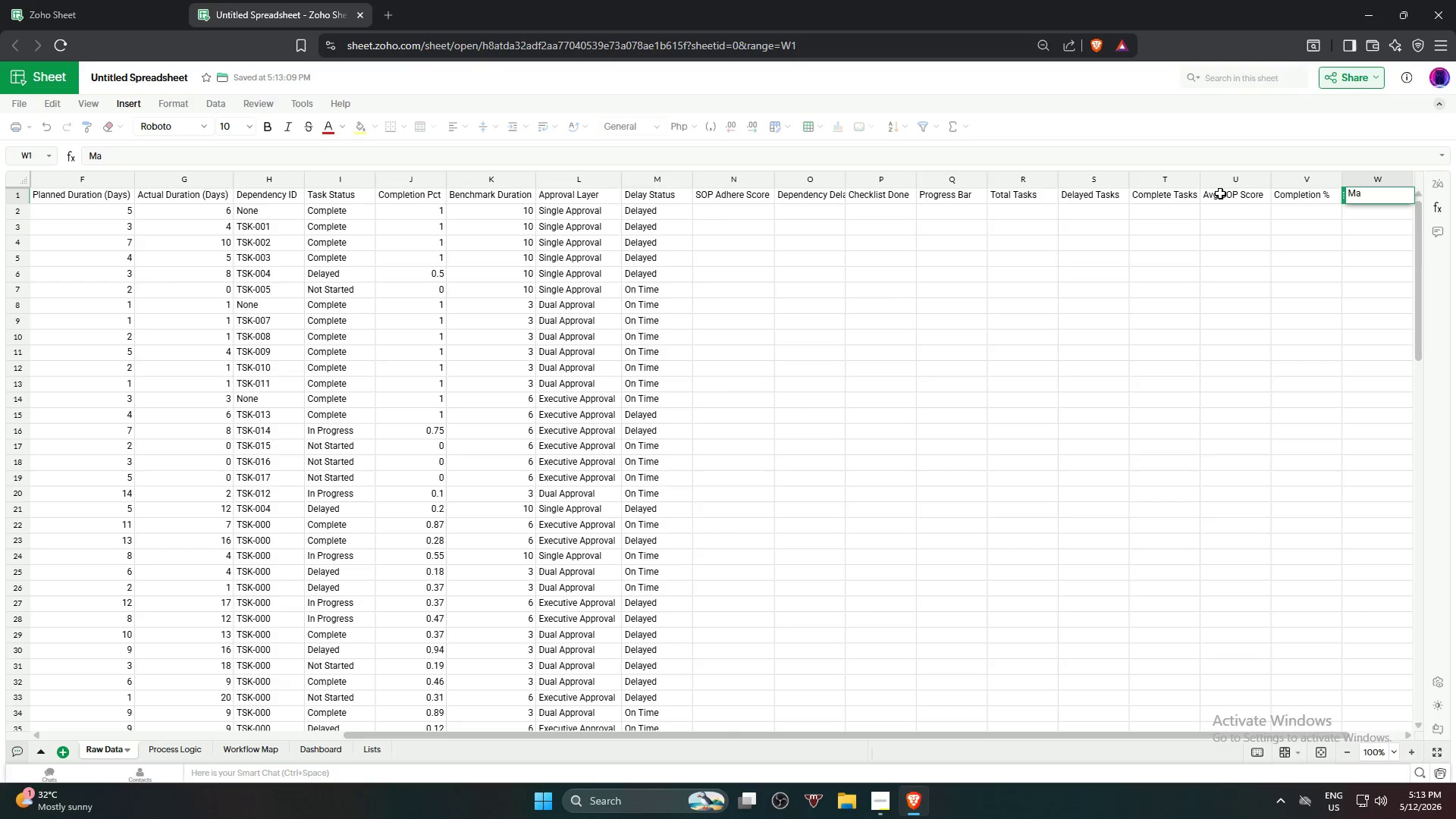 
left_click_drag(start_coordinate=[1021, 199], to_coordinate=[1360, 199])
 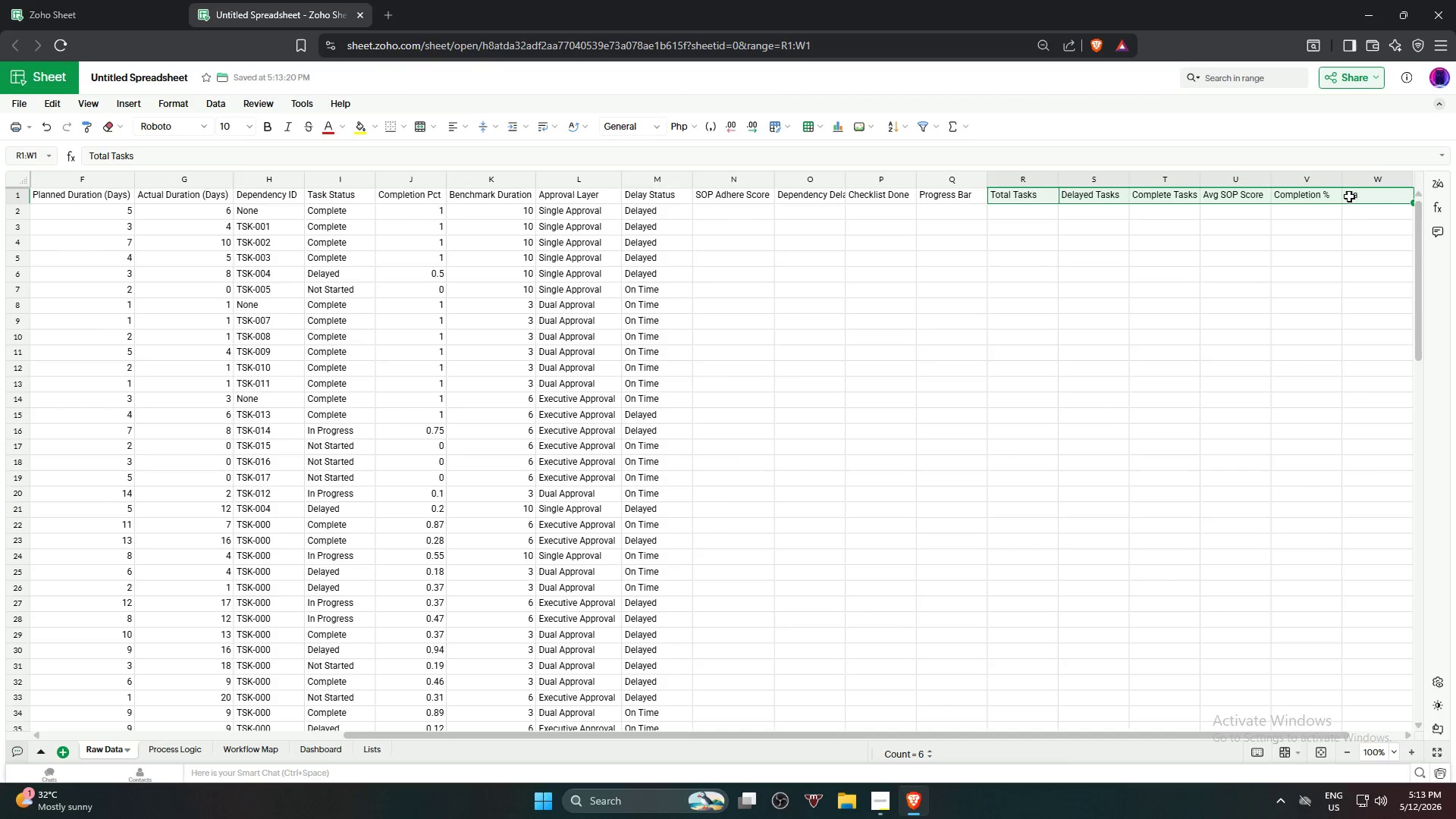 
key(Backspace)
 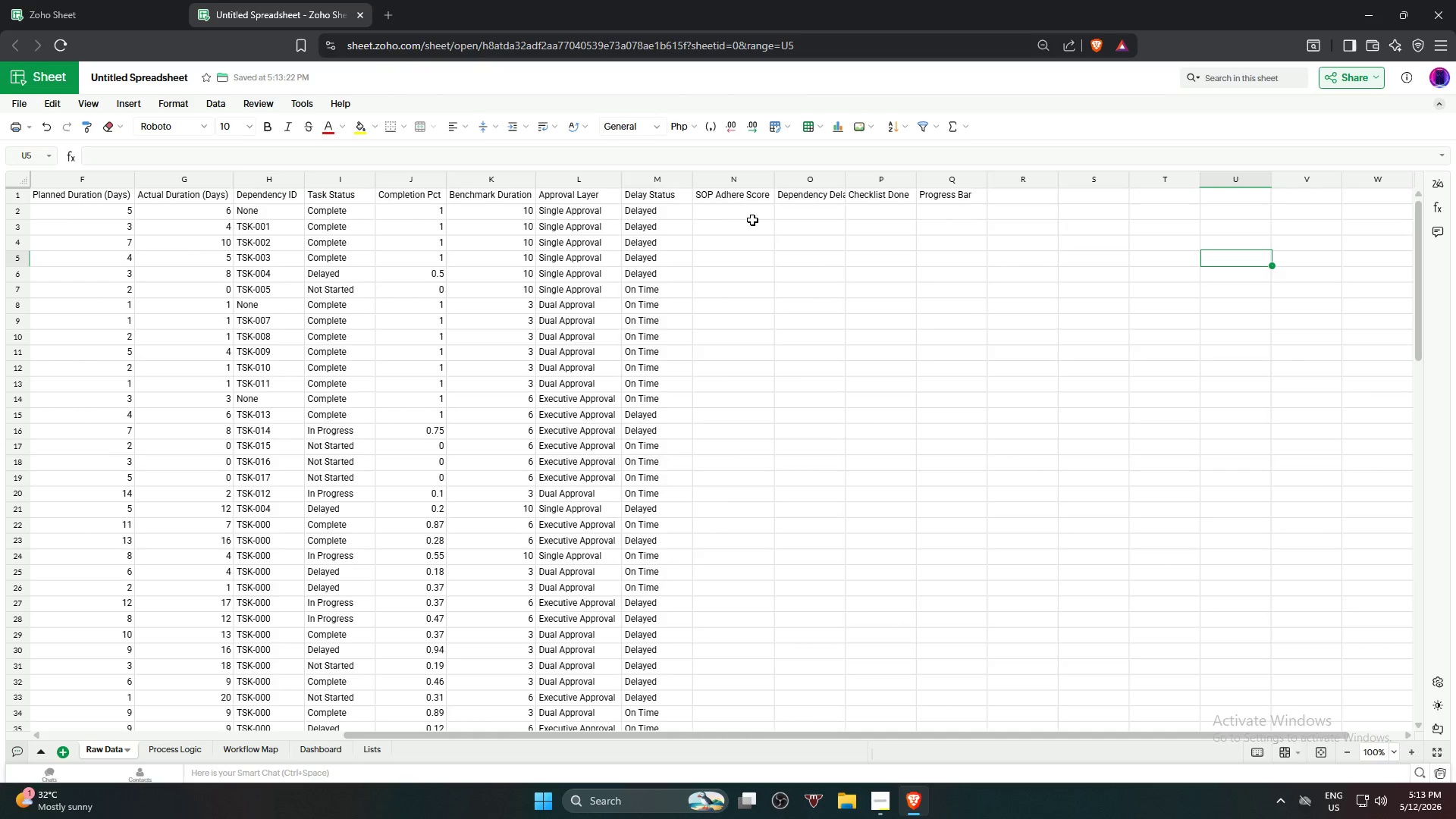 
left_click([752, 217])
 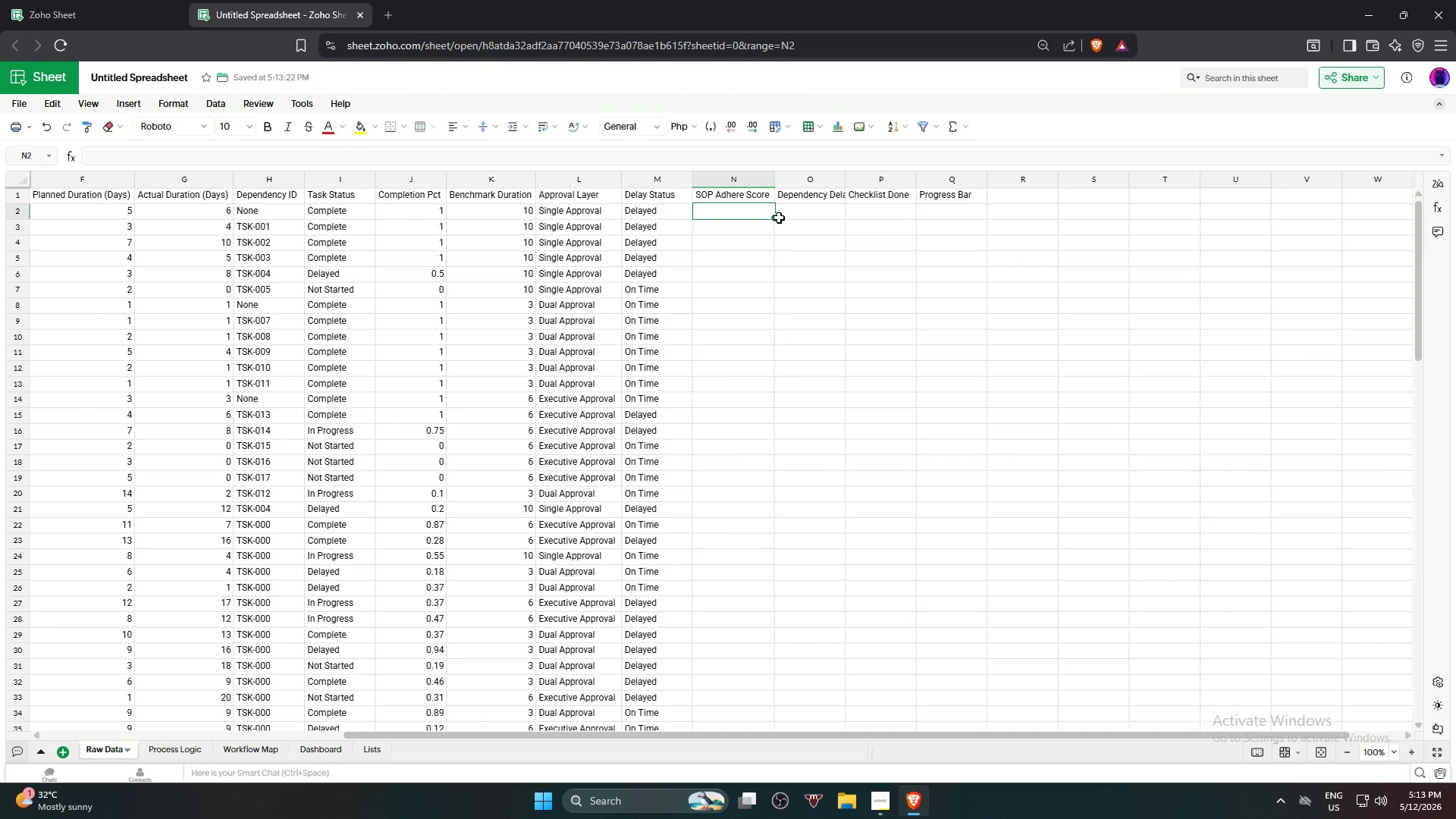 
wait(9.61)
 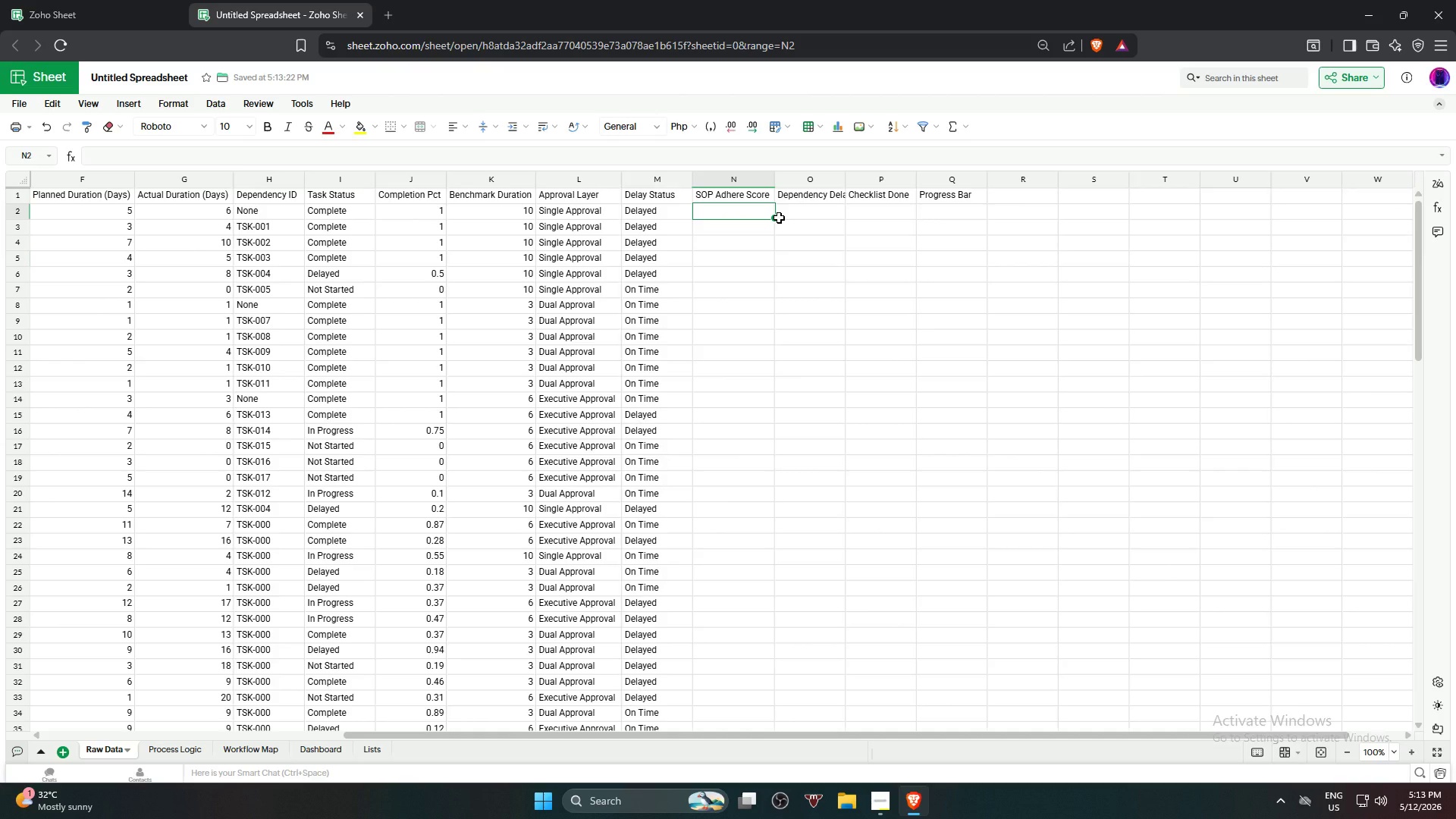 
key(Alt+AltLeft)
 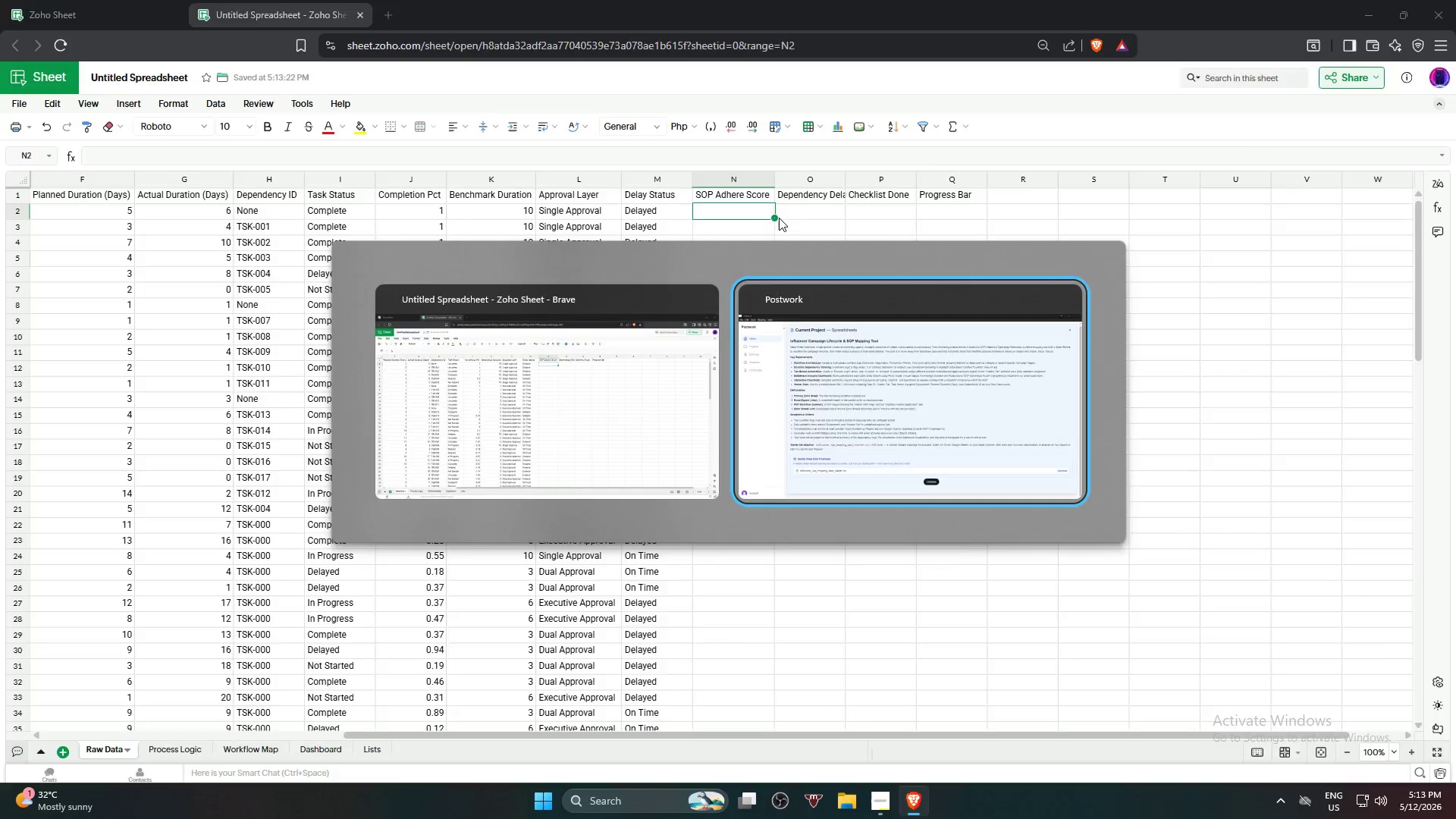 
key(Alt+Tab)